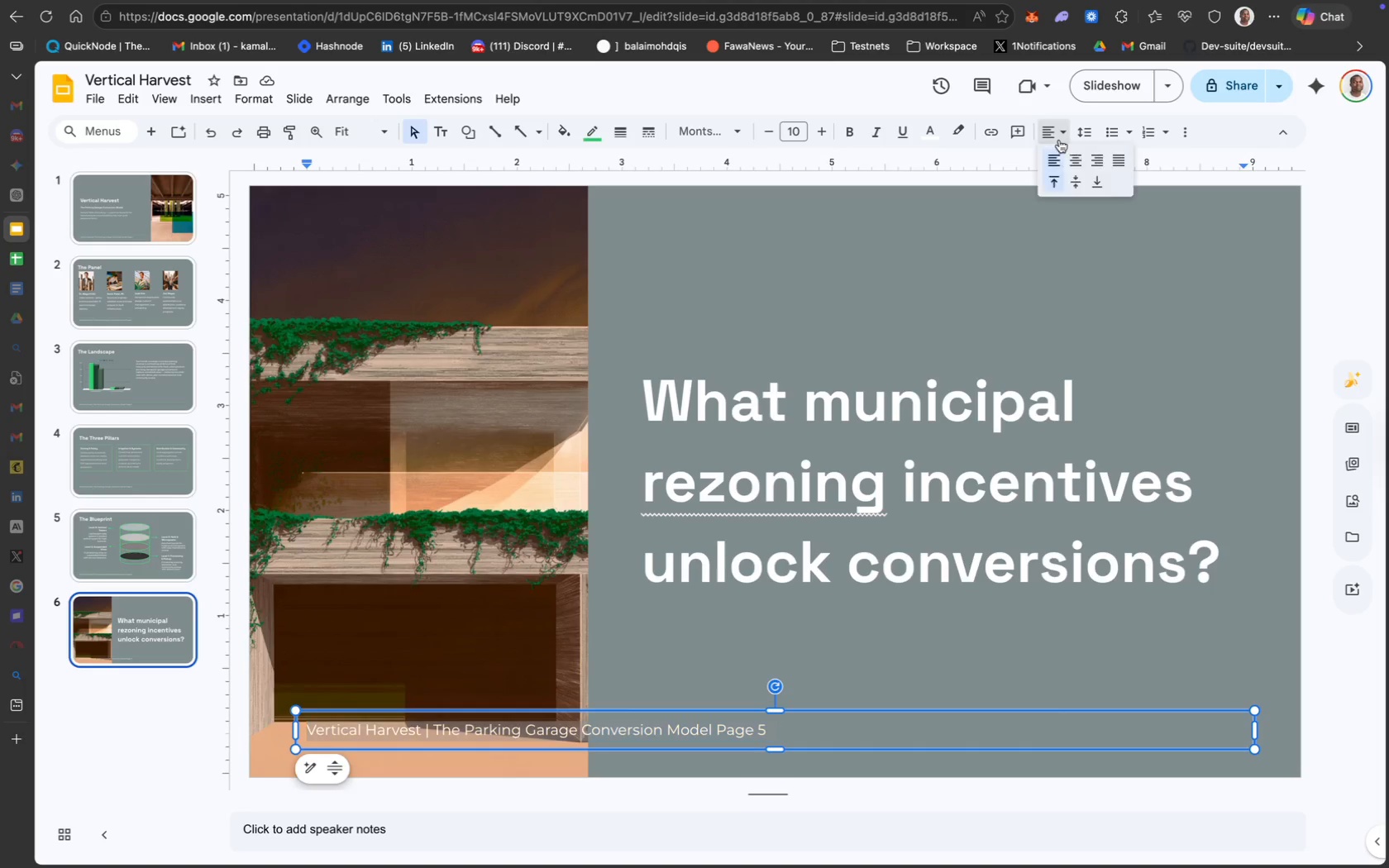 
left_click([1096, 165])
 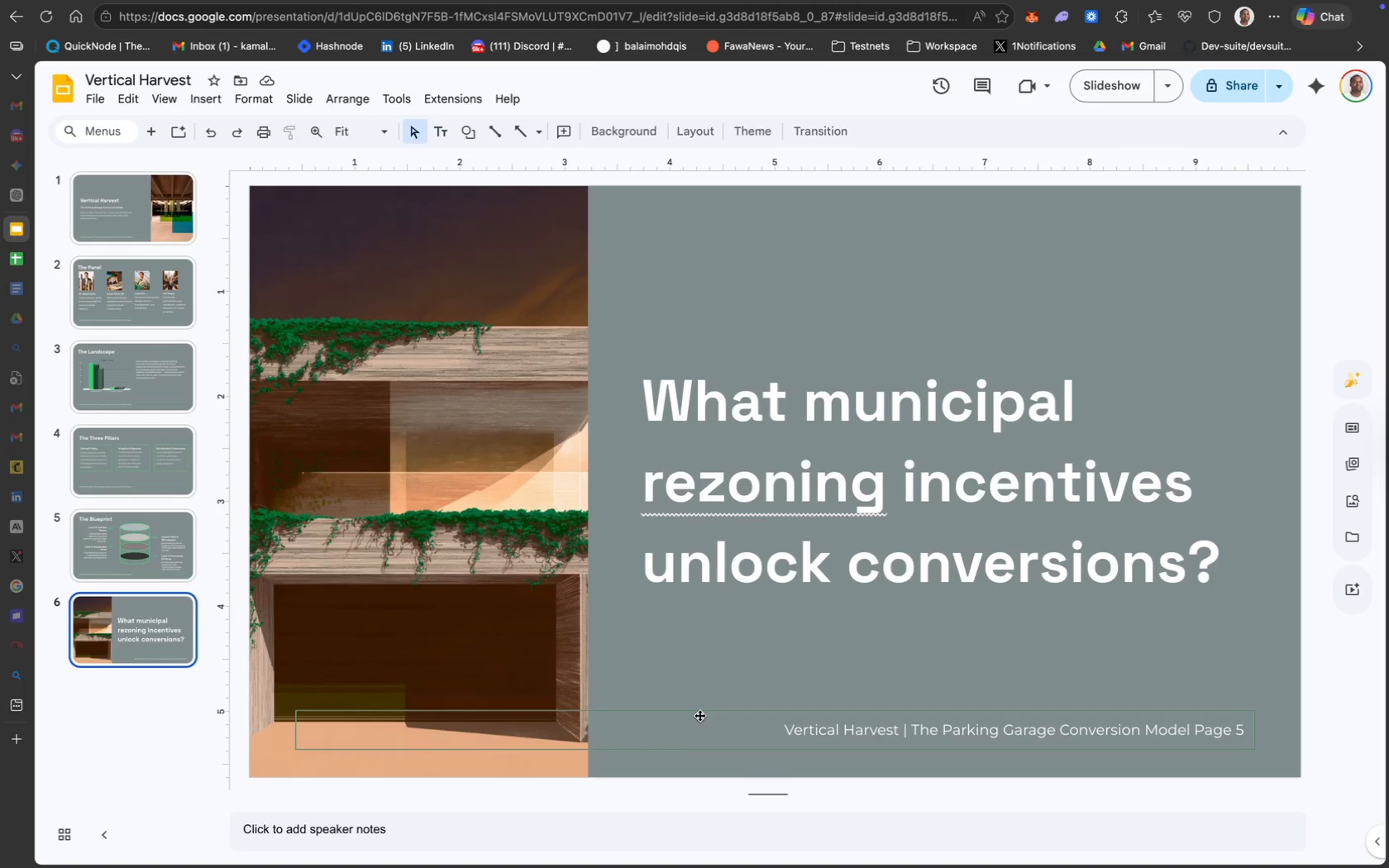 
wait(10.95)
 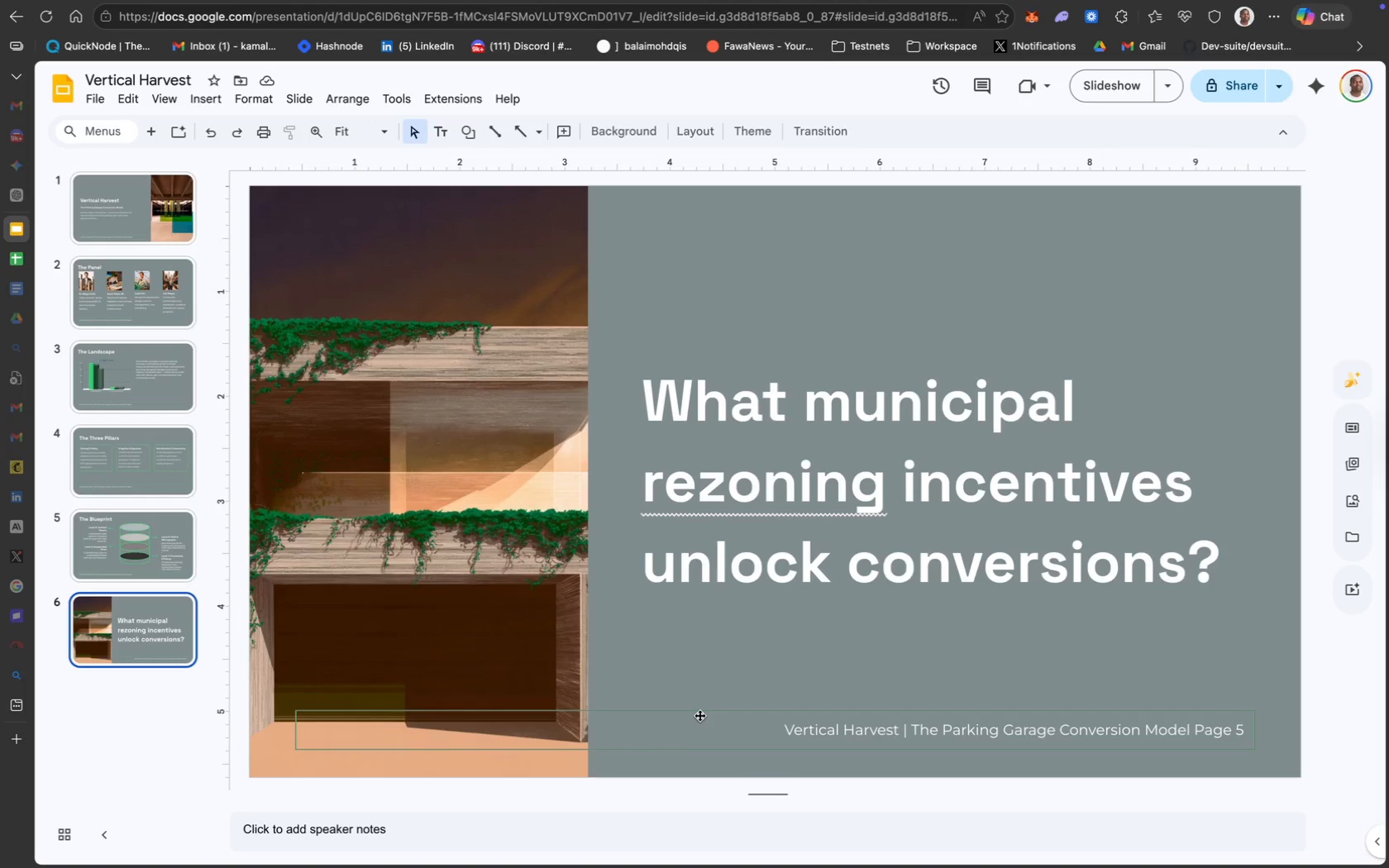 
left_click([699, 714])
 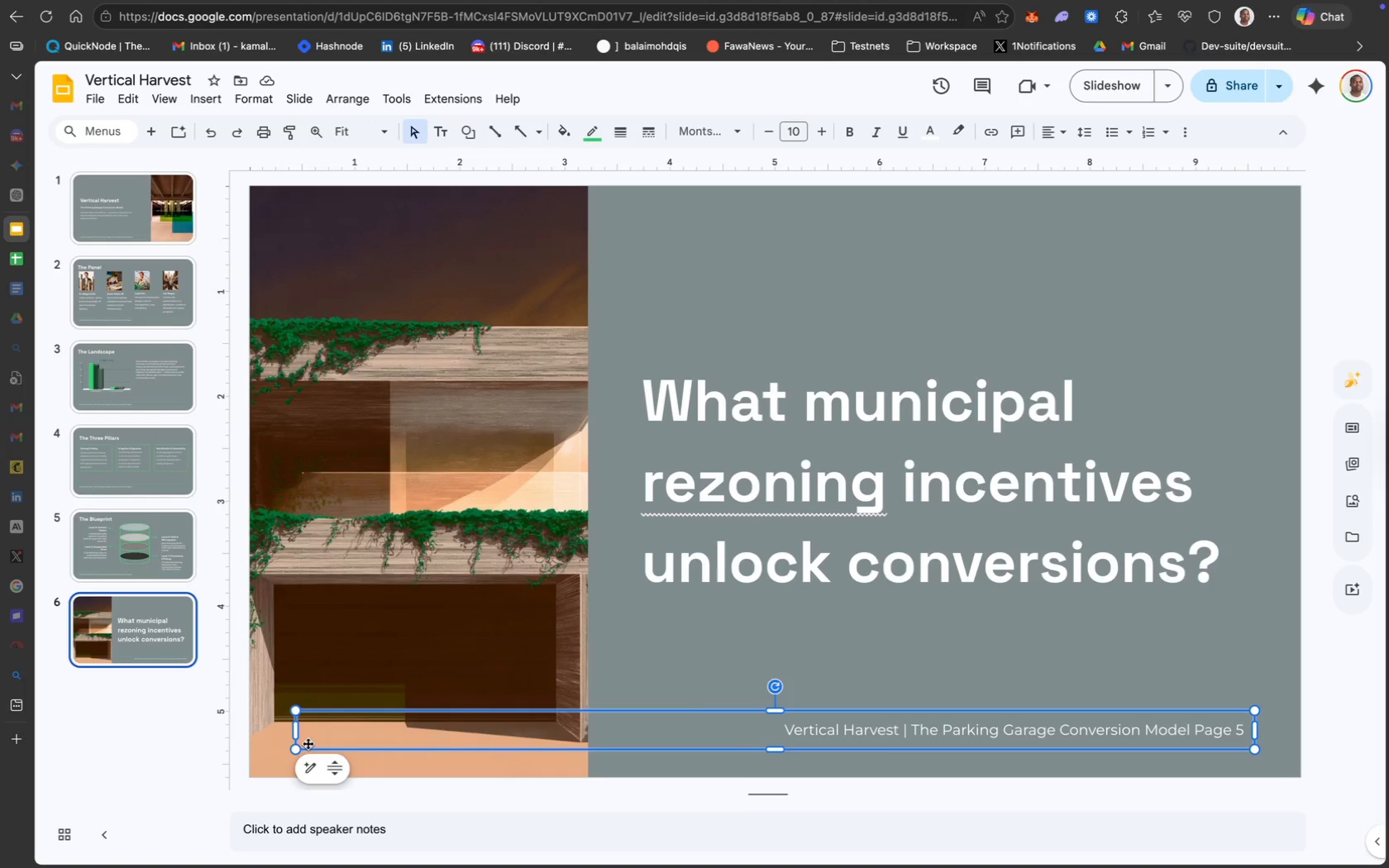 
left_click_drag(start_coordinate=[294, 729], to_coordinate=[628, 748])
 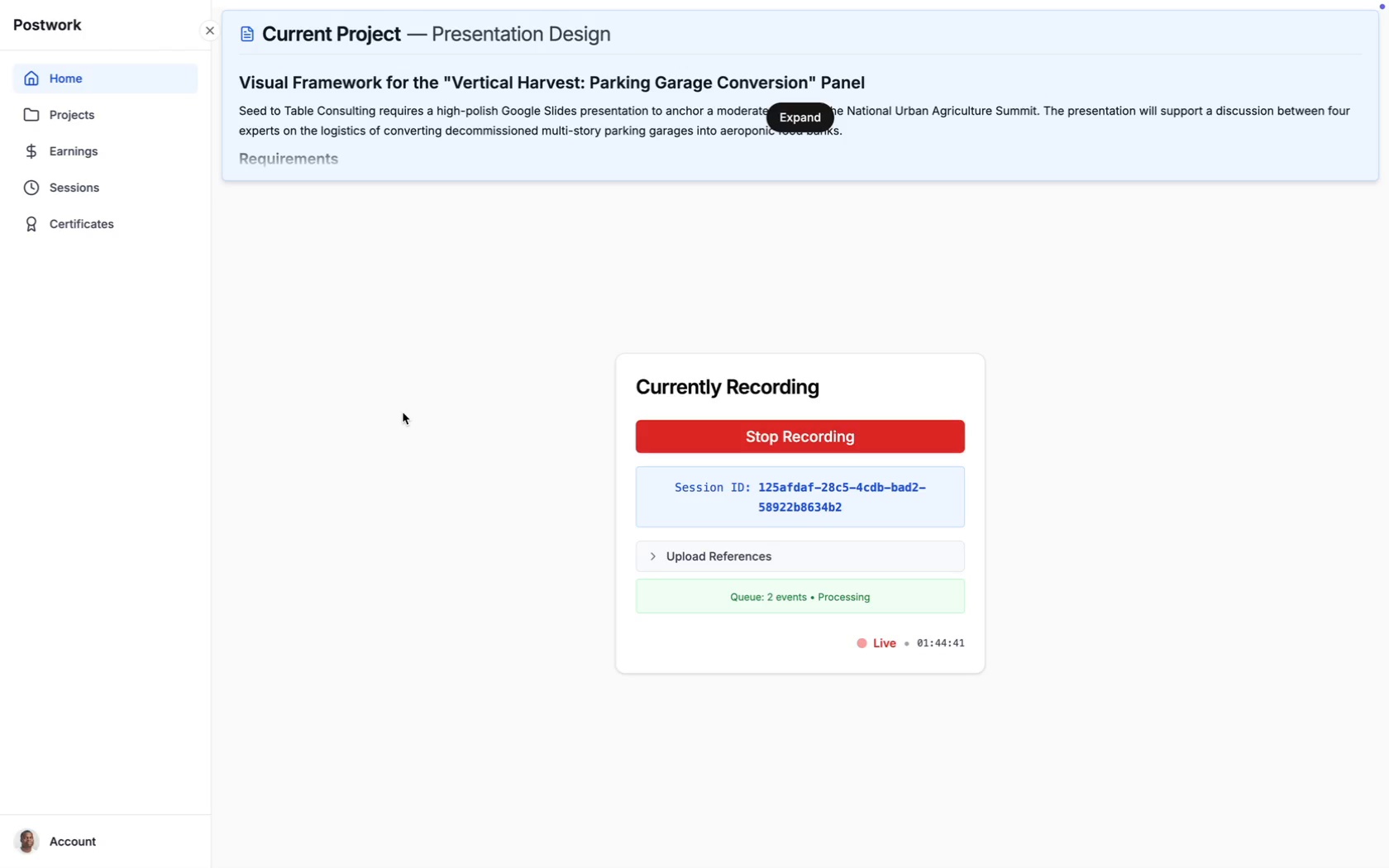 
wait(21.21)
 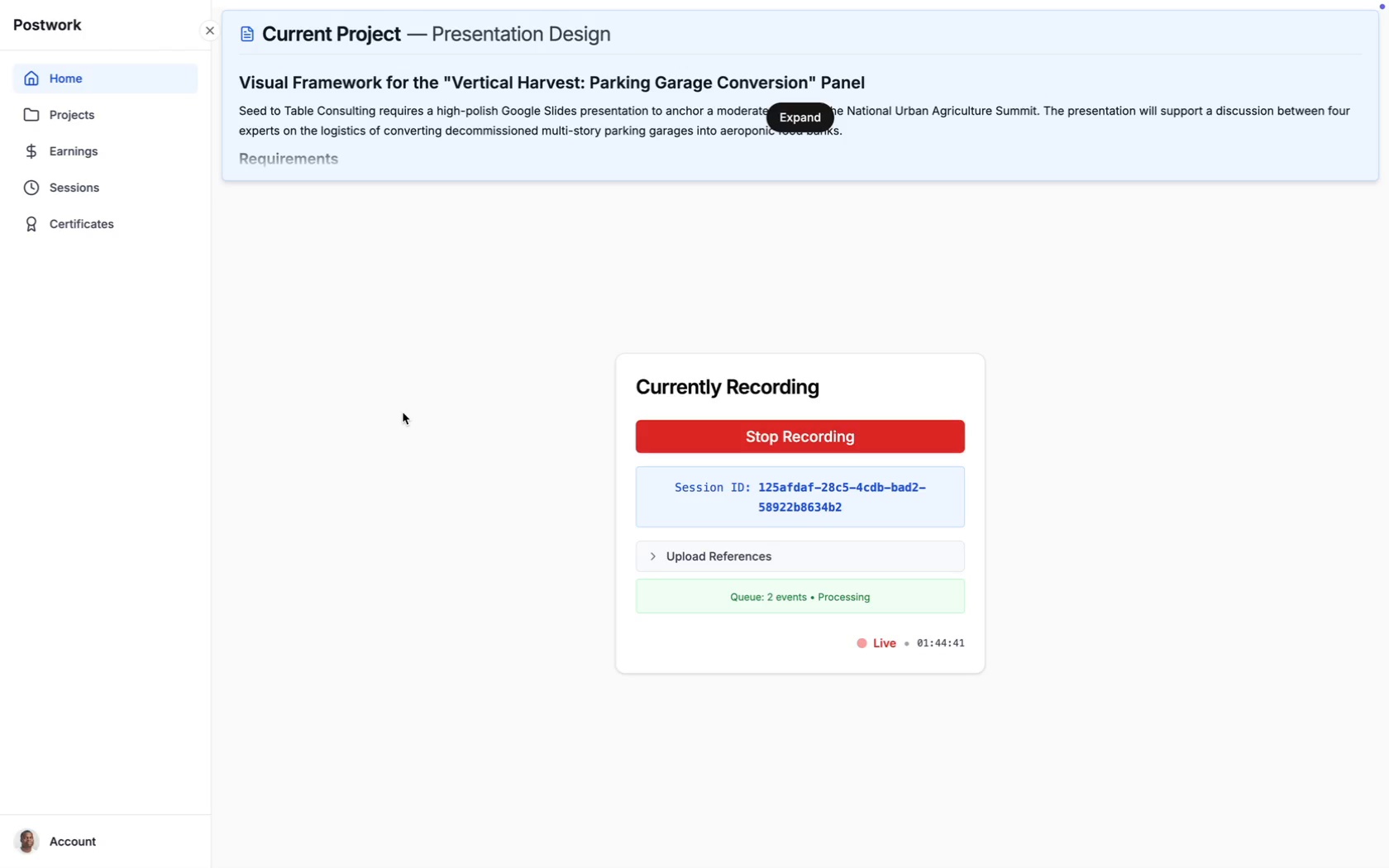 
scroll: coordinate [246, 328], scroll_direction: up, amount: 124.0
 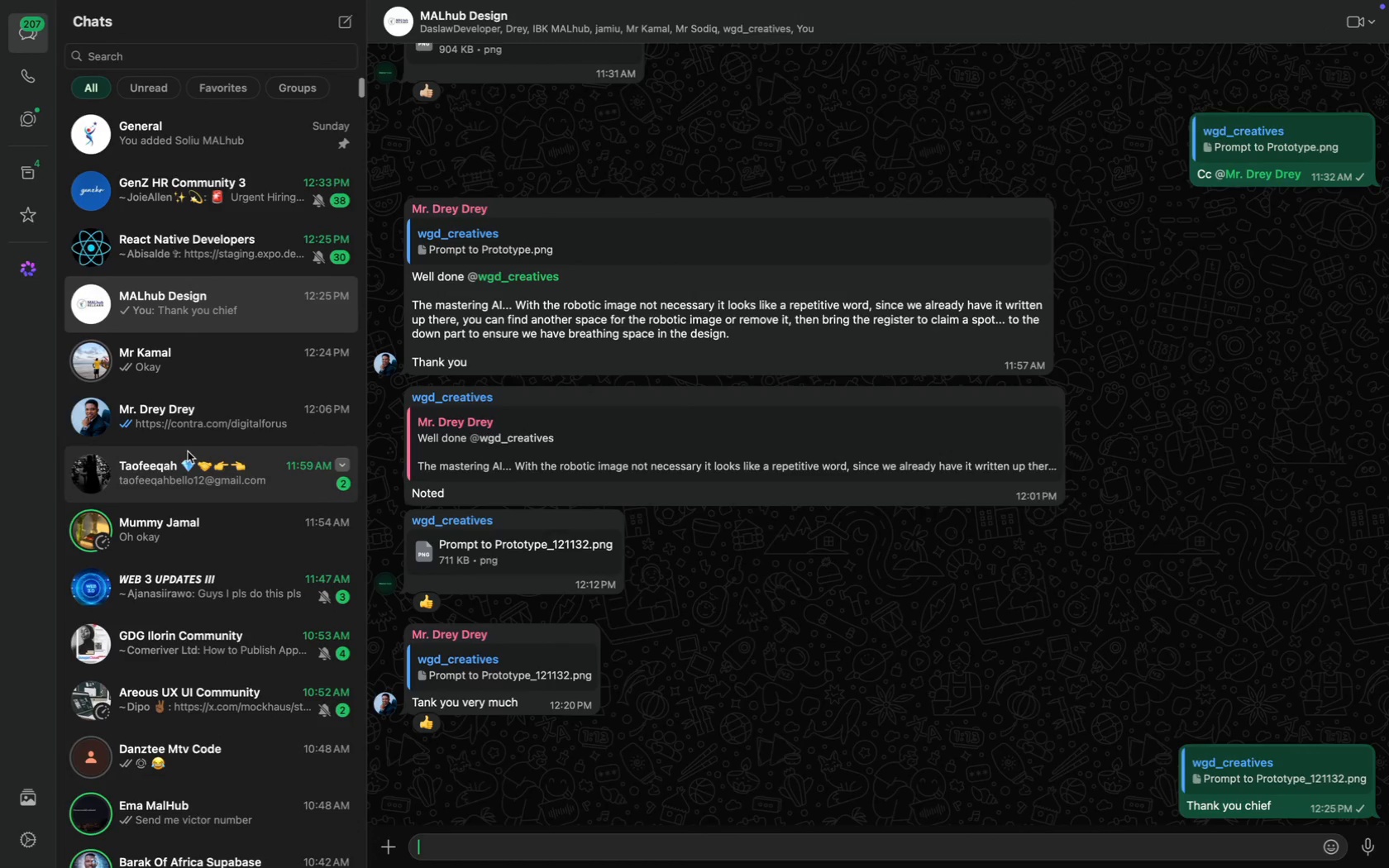 
left_click([188, 451])
 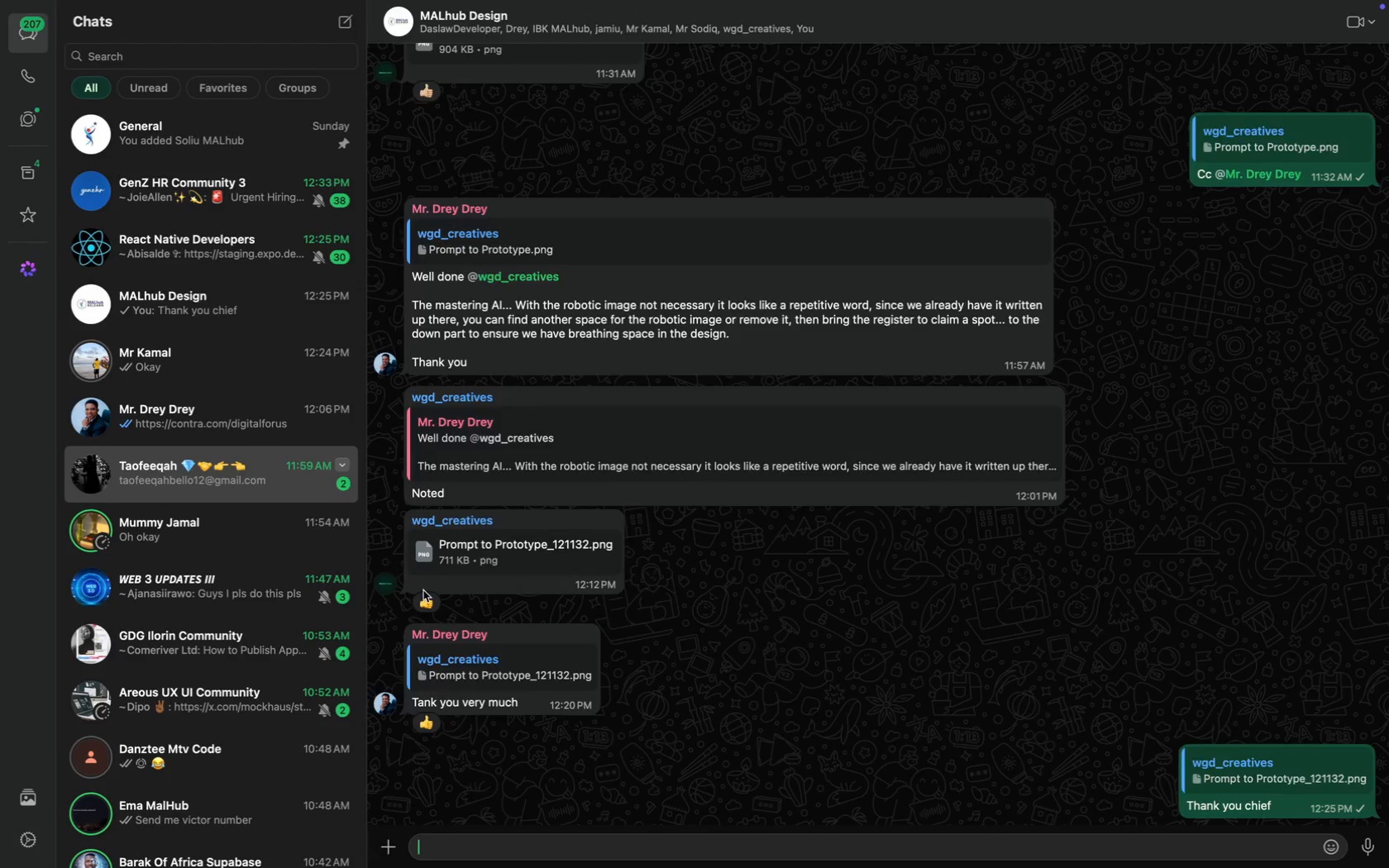 
scroll: coordinate [423, 590], scroll_direction: down, amount: 33.0
 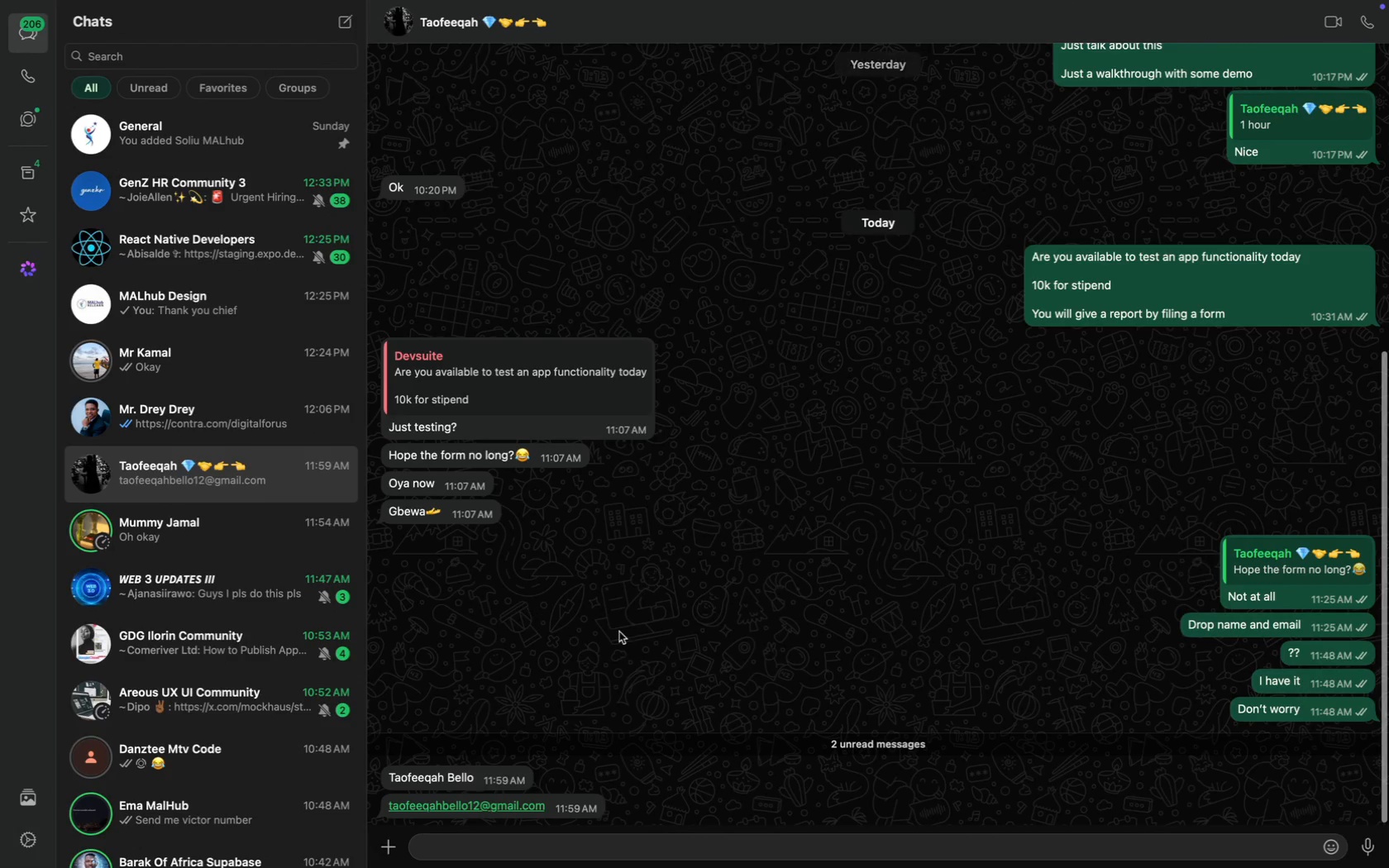 
type(Did you recive)
 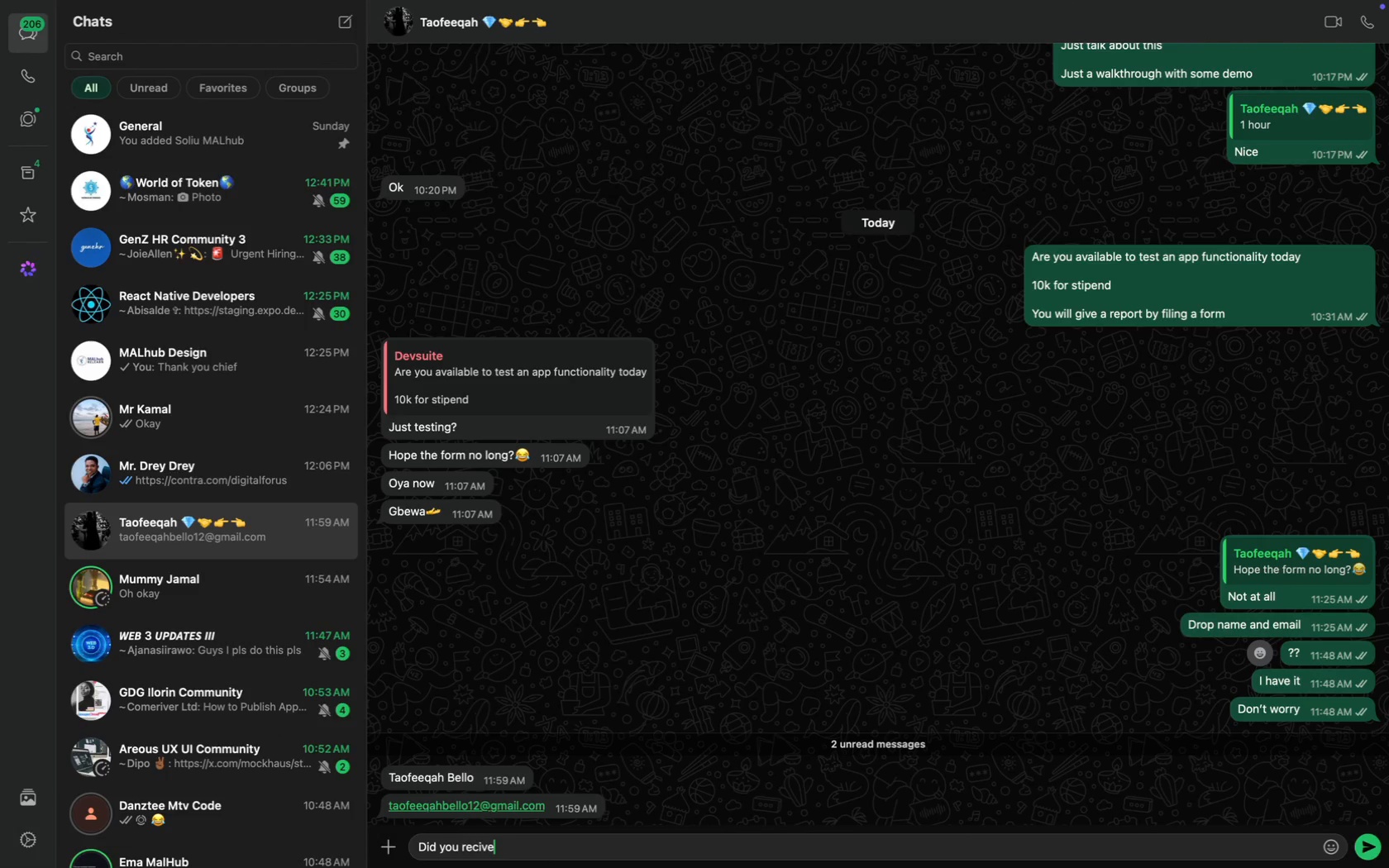 
key(Meta+CommandLeft)
 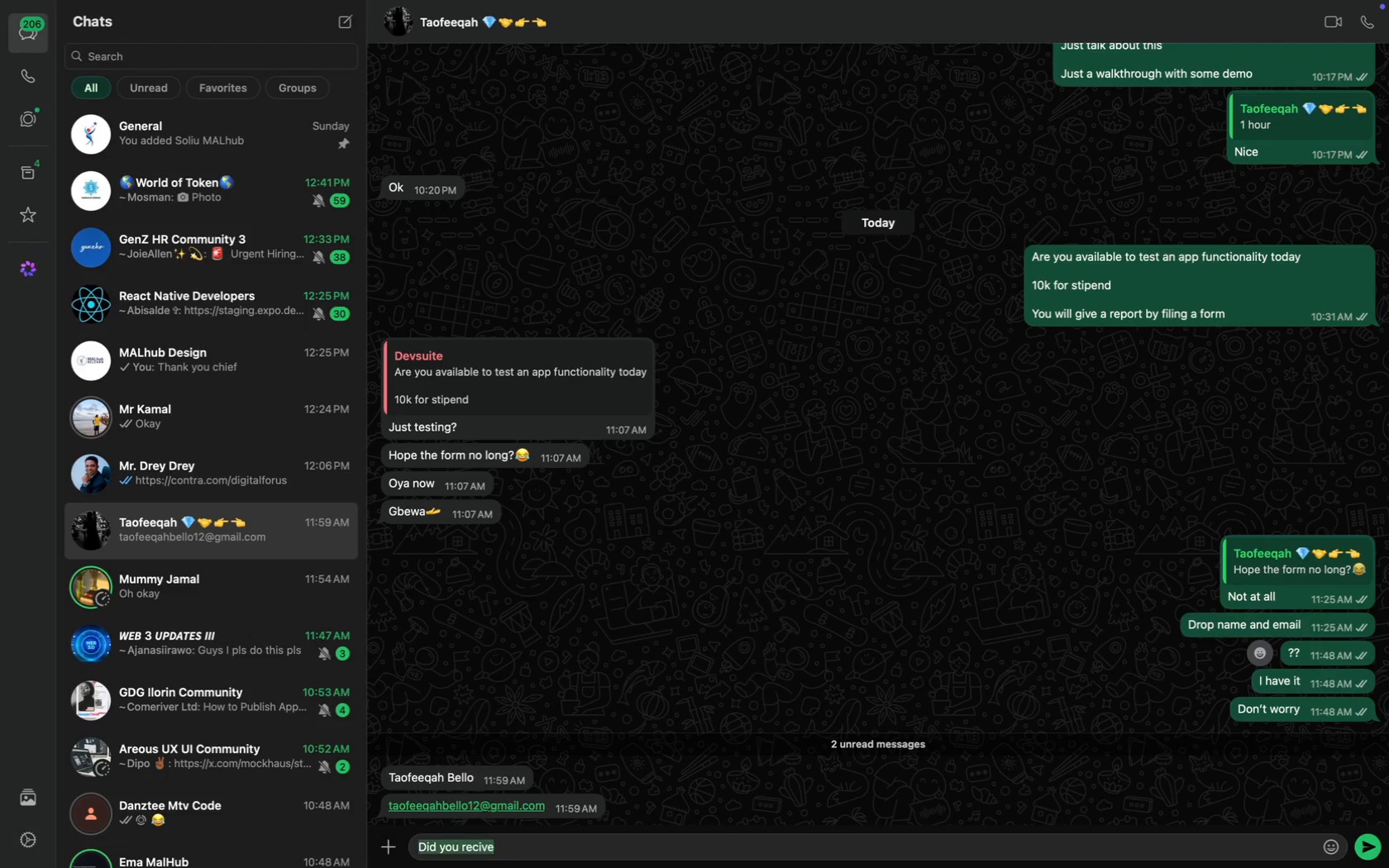 
key(Meta+A)
 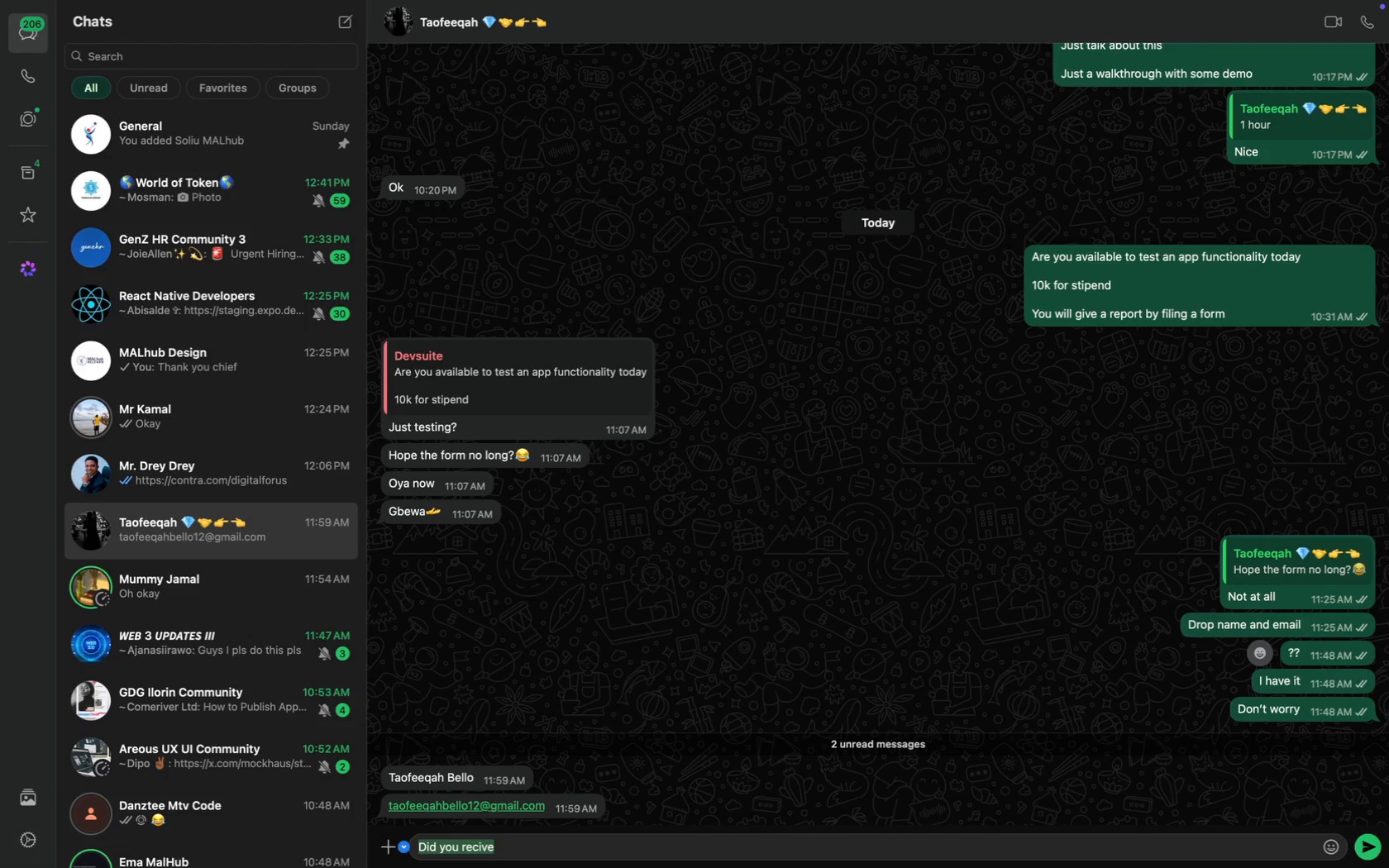 
type(Check your mail)
 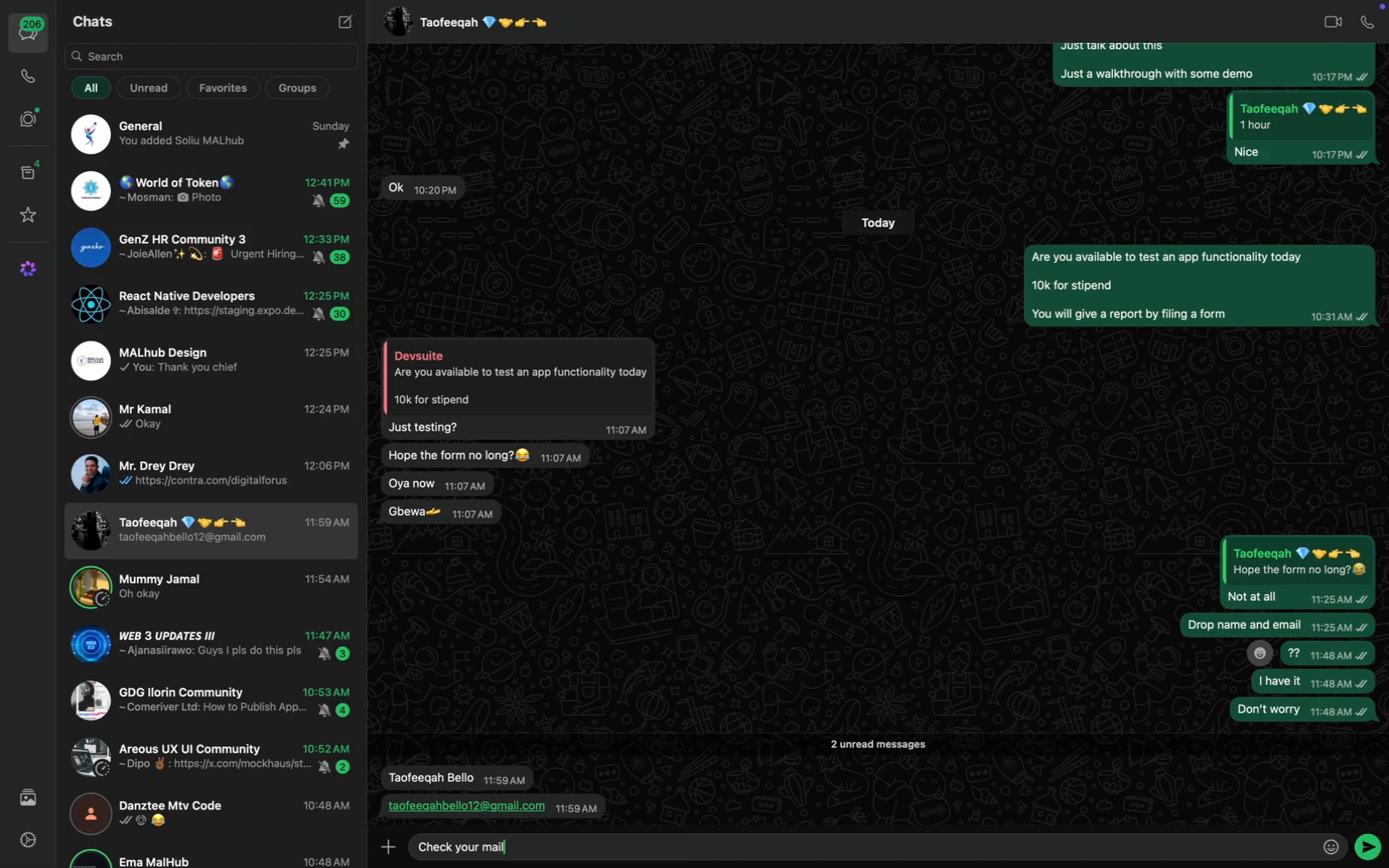 
key(Enter)
 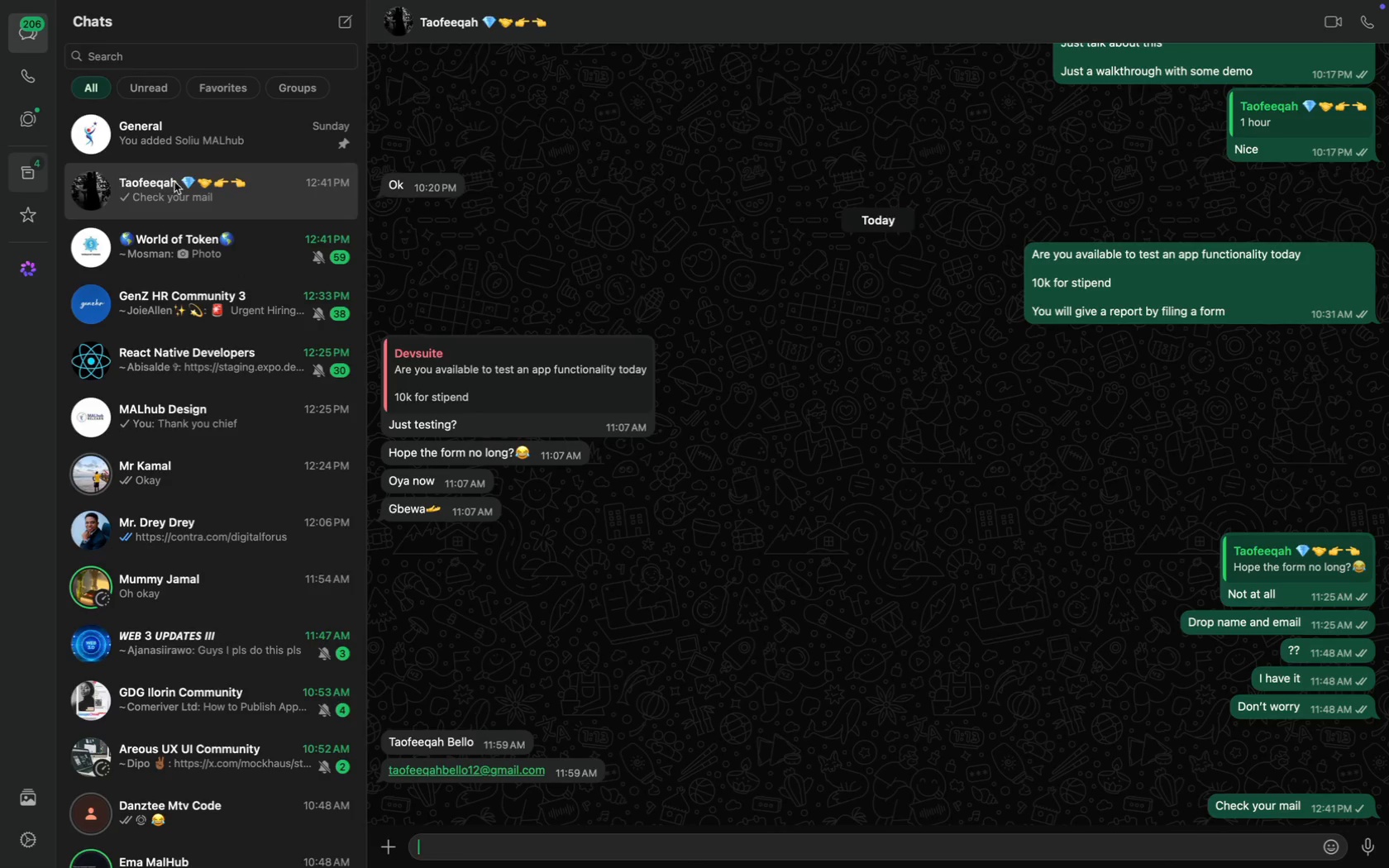 
scroll: coordinate [218, 142], scroll_direction: up, amount: 17.0
 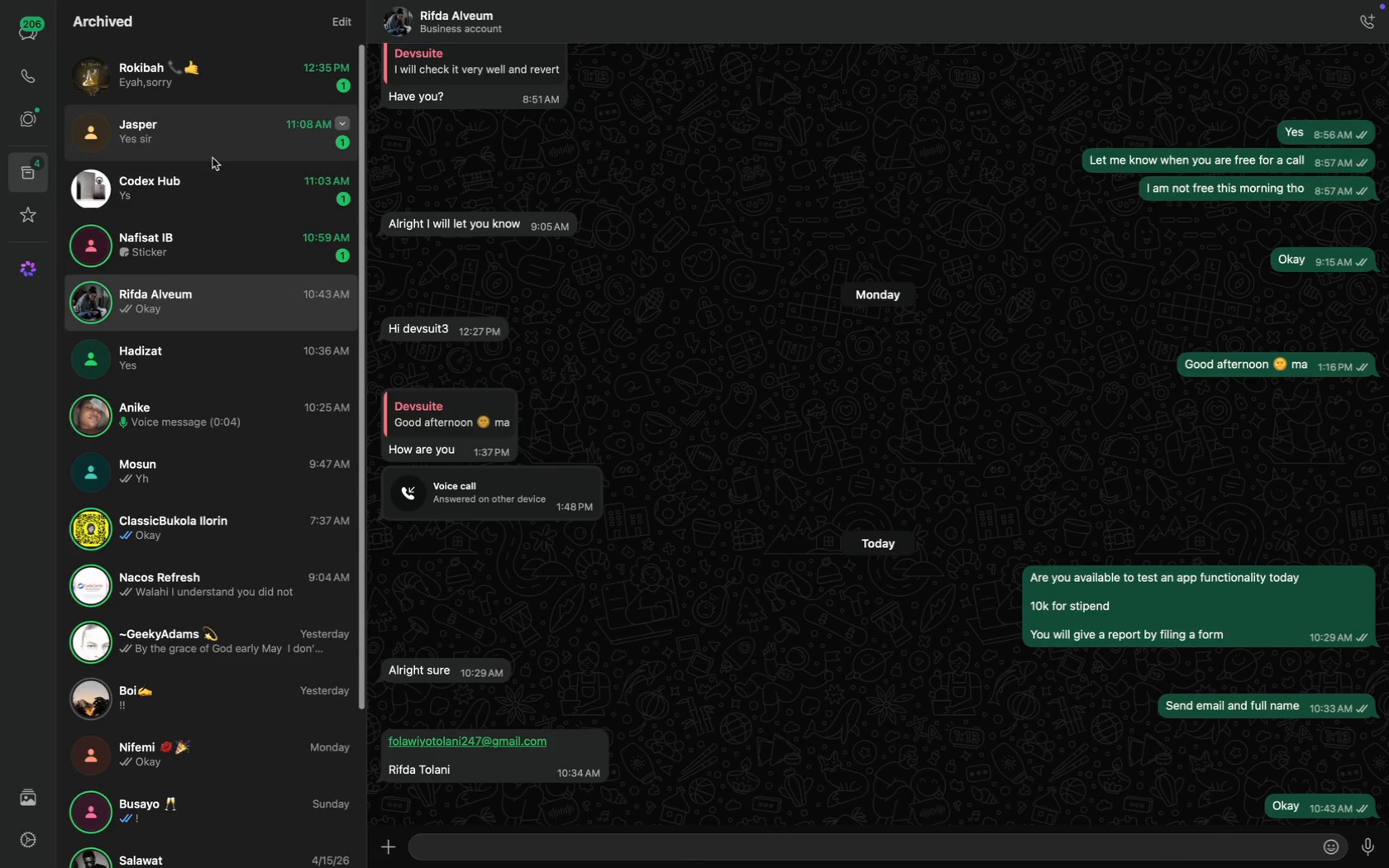 
scroll: coordinate [212, 158], scroll_direction: down, amount: 13.0
 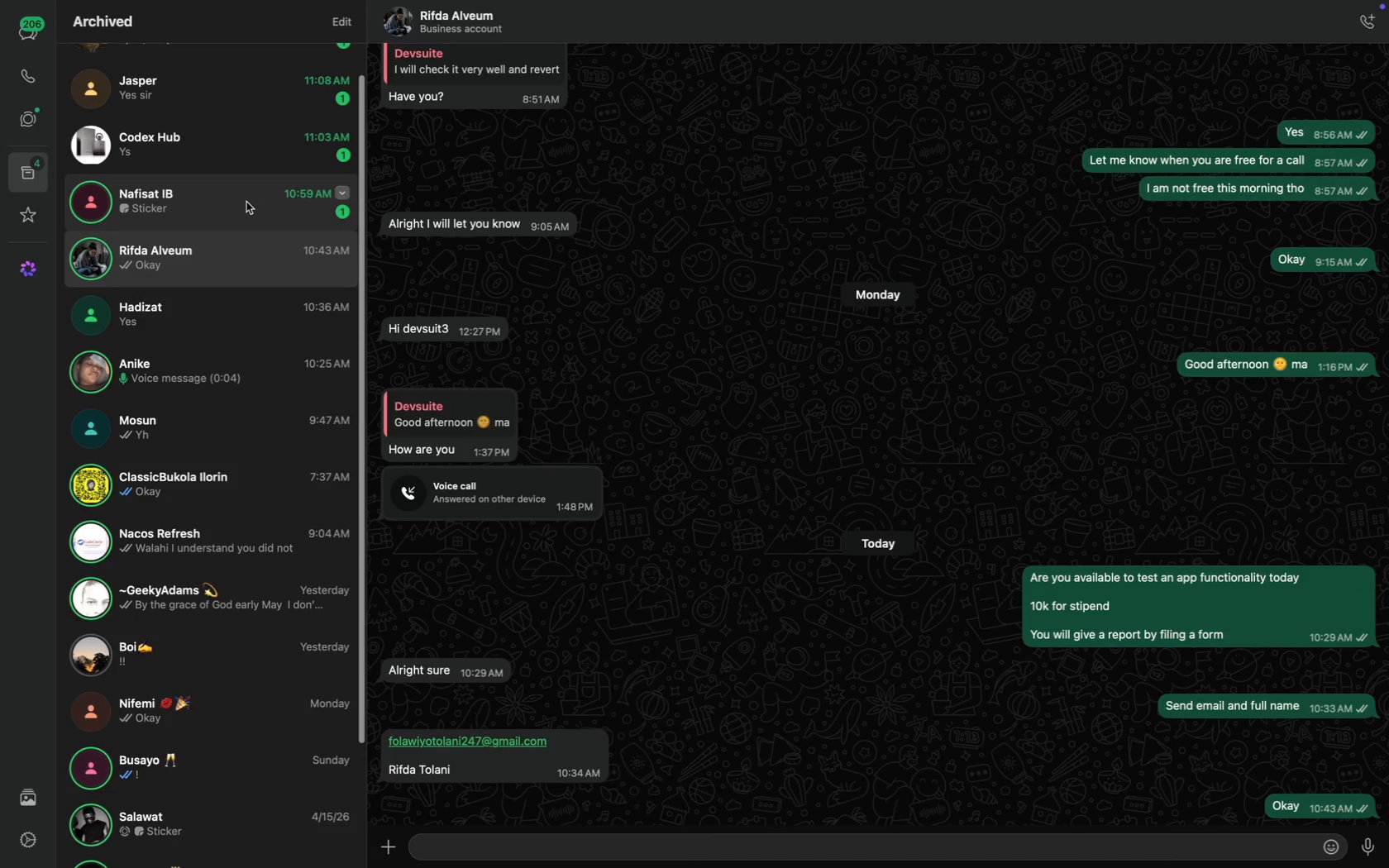 
scroll: coordinate [269, 563], scroll_direction: up, amount: 162.0
 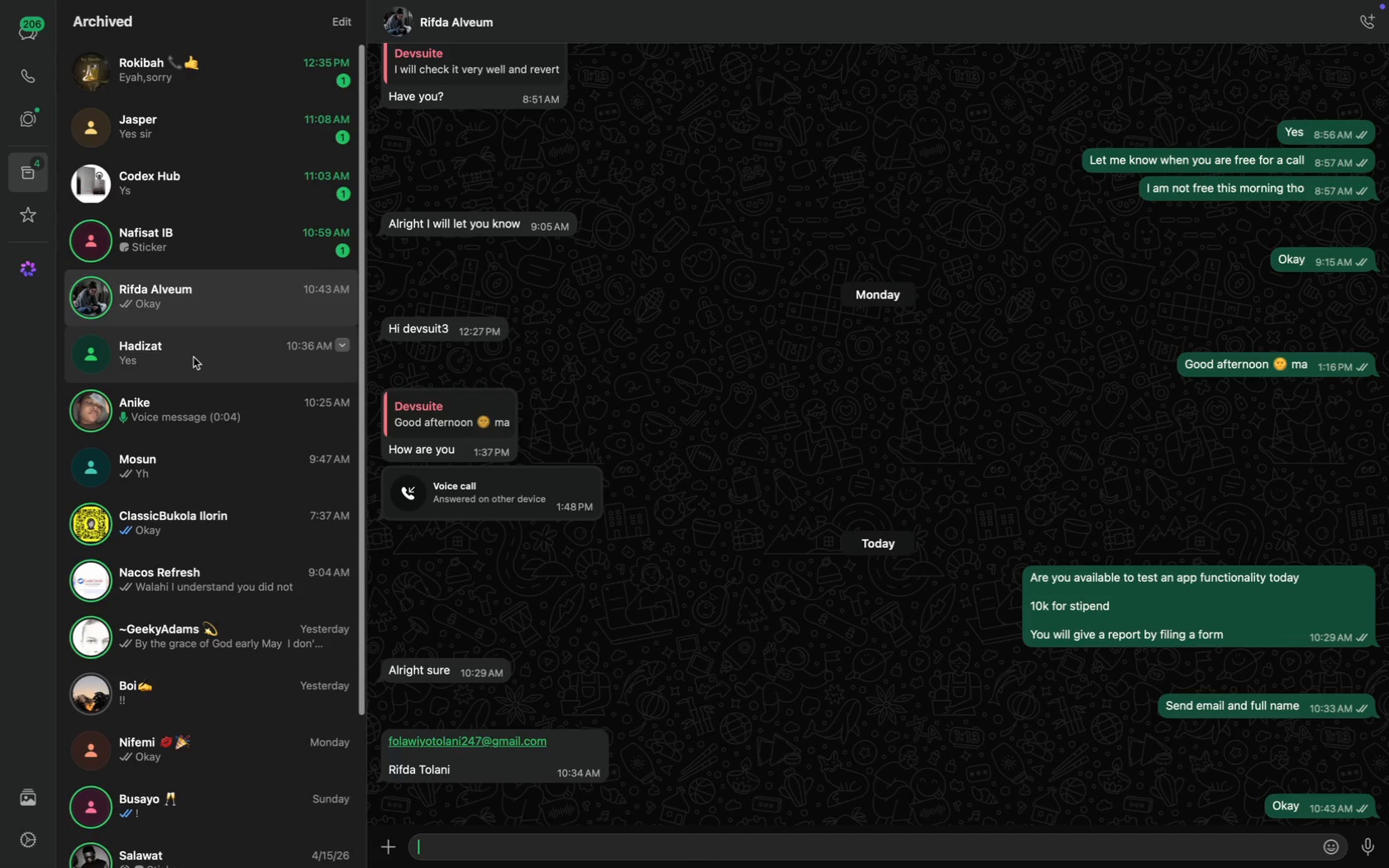 
left_click([225, 312])
 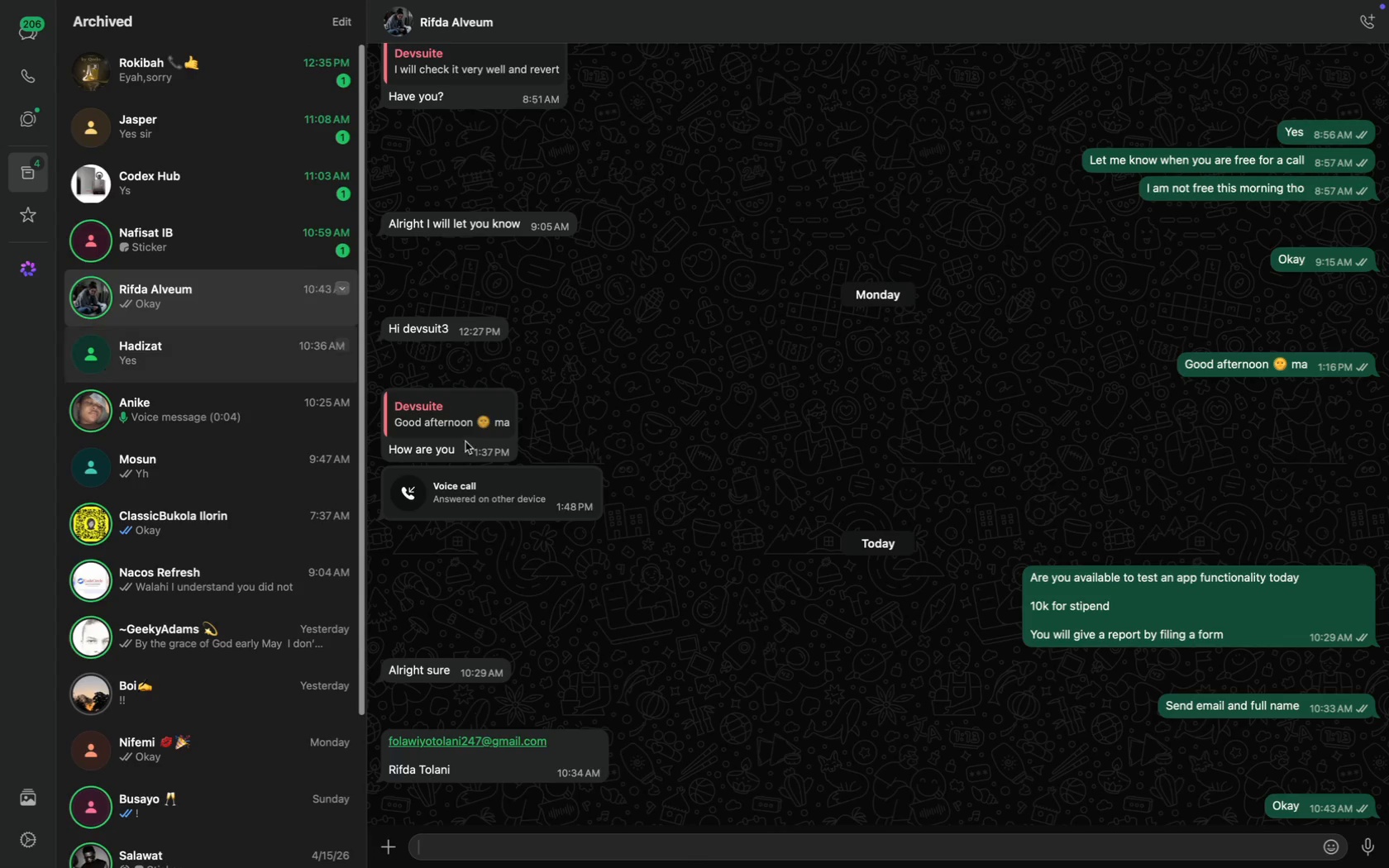 
type(Check)
 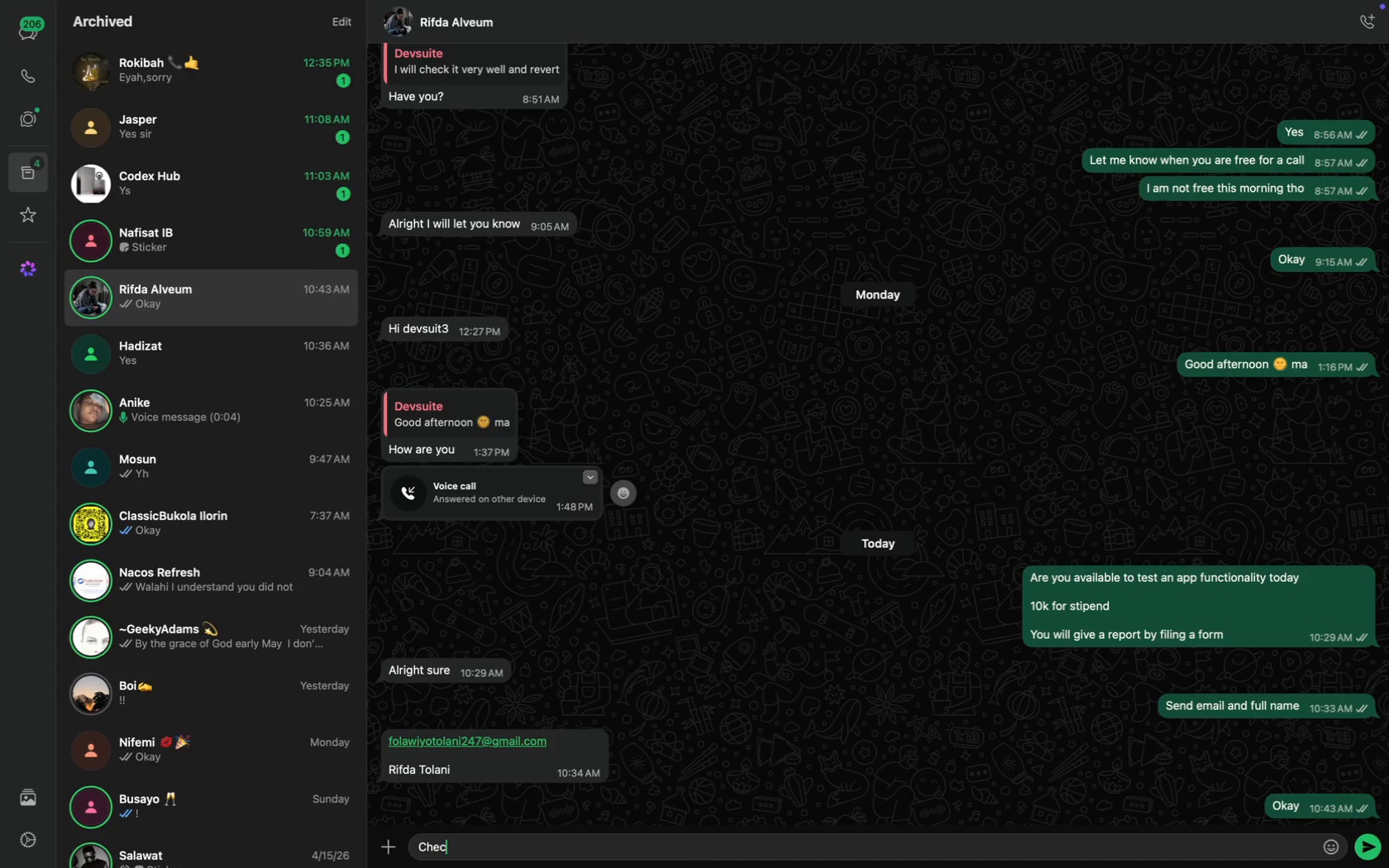 
scroll: coordinate [551, 494], scroll_direction: down, amount: 118.0
 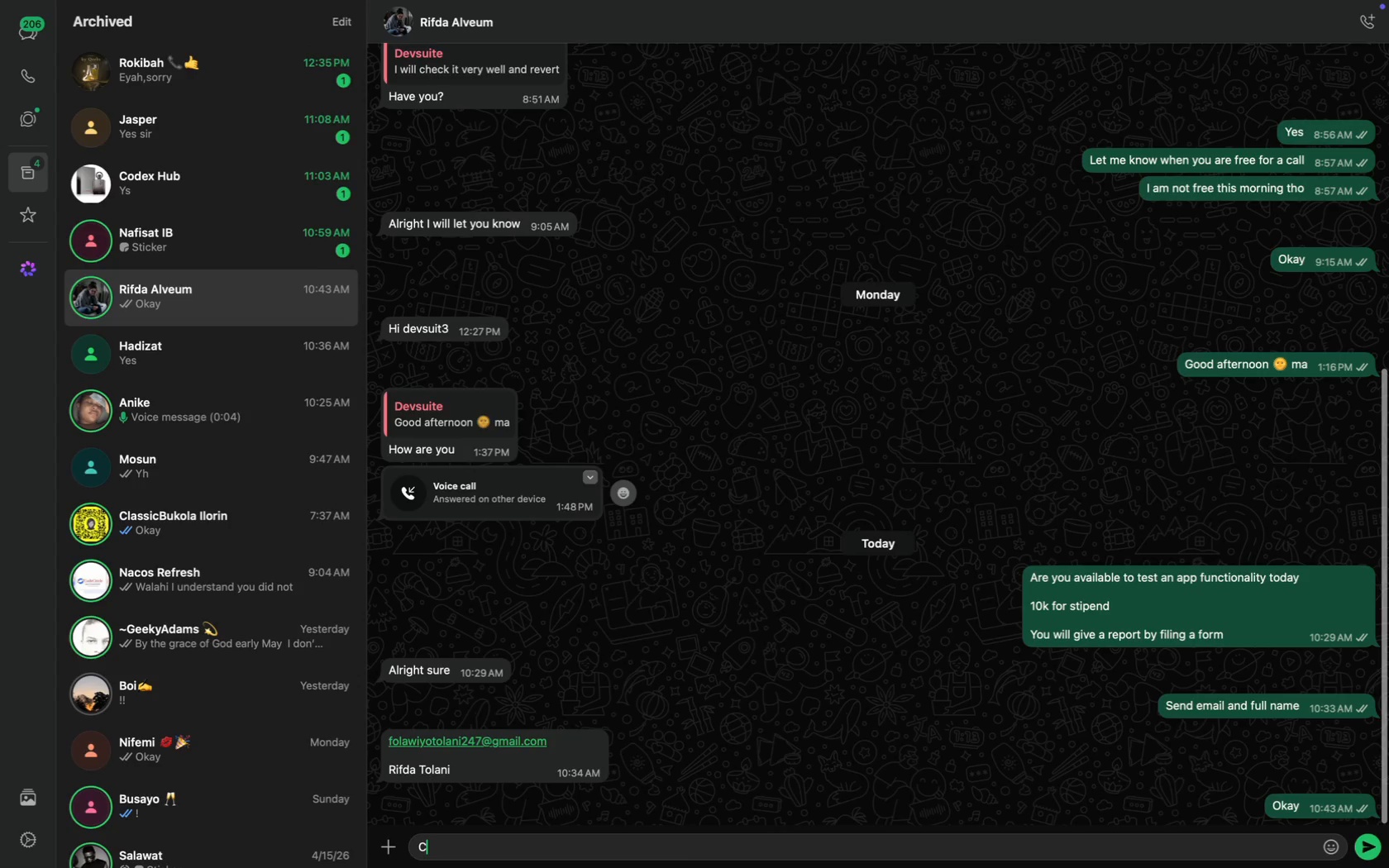 
type( your mail)
 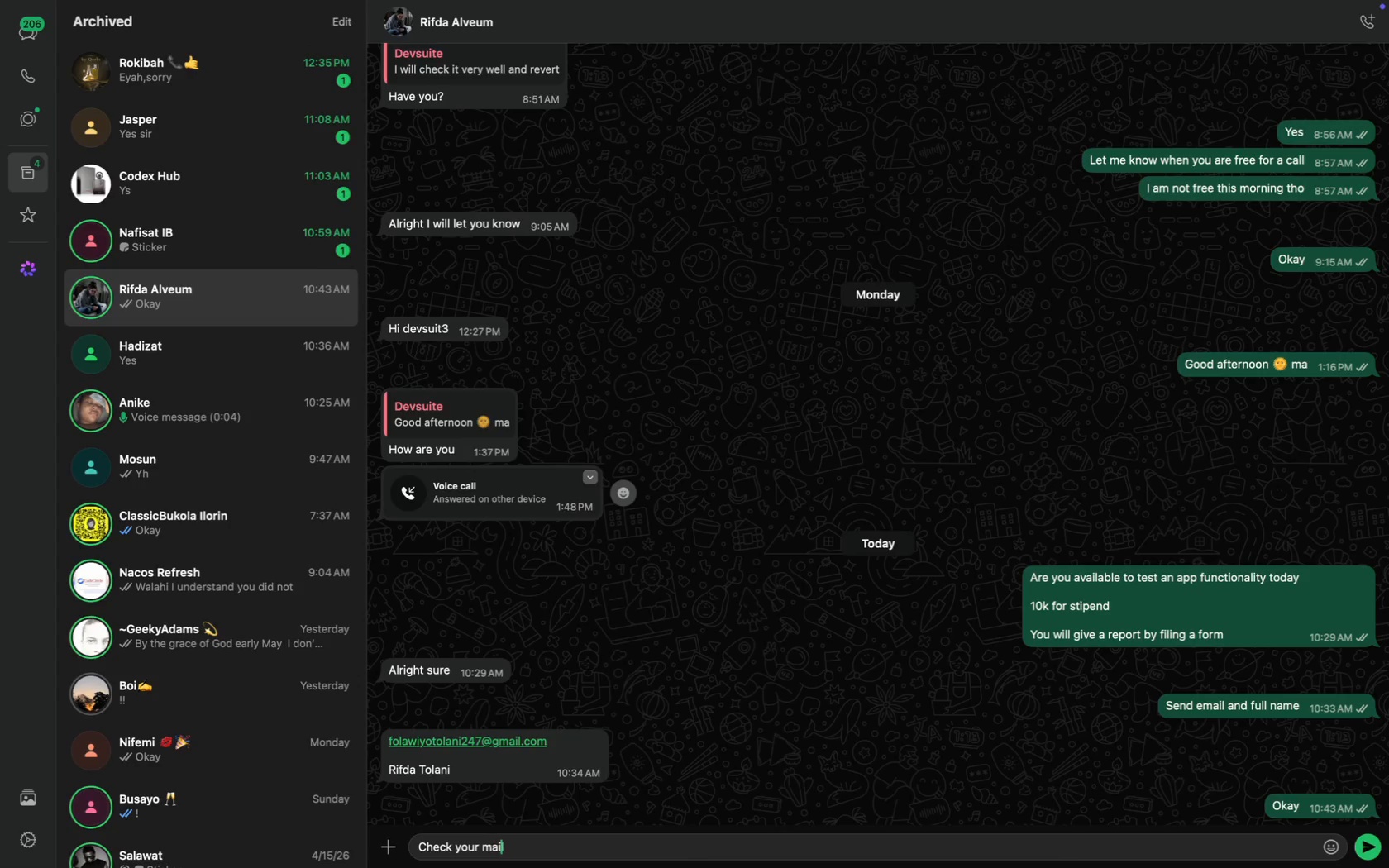 
key(Meta+A)
 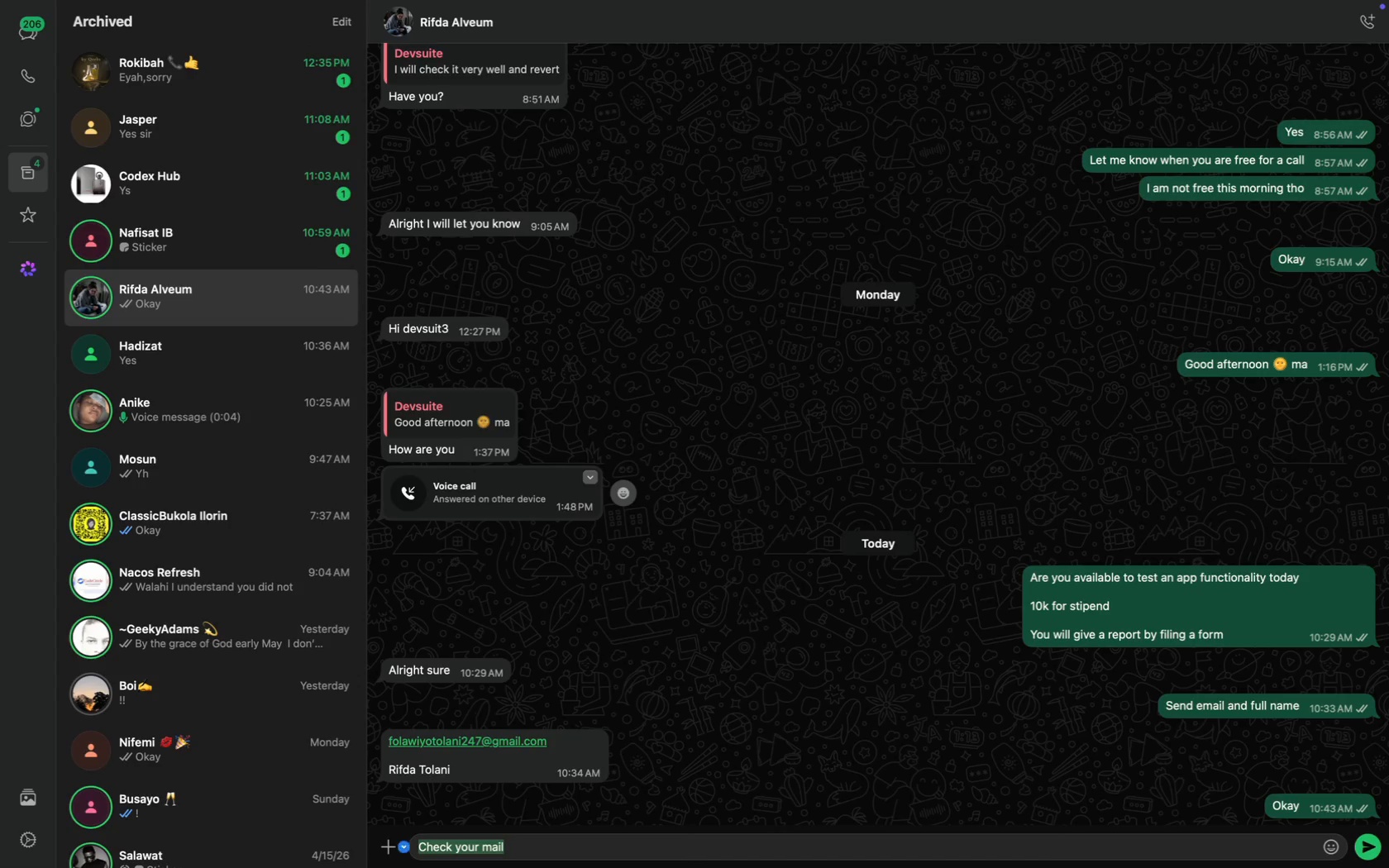 
key(Meta+C)
 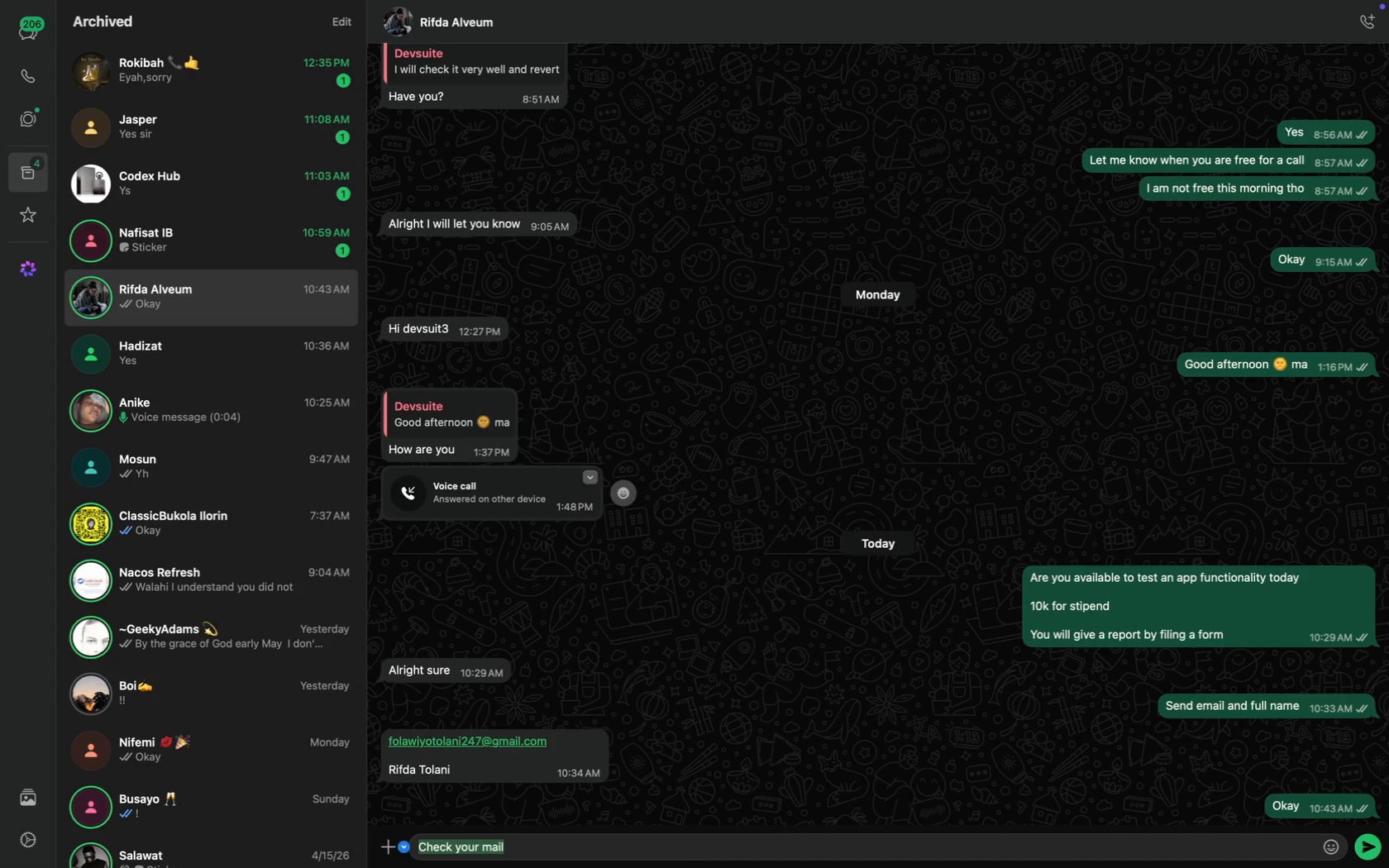 
key(Meta+C)
 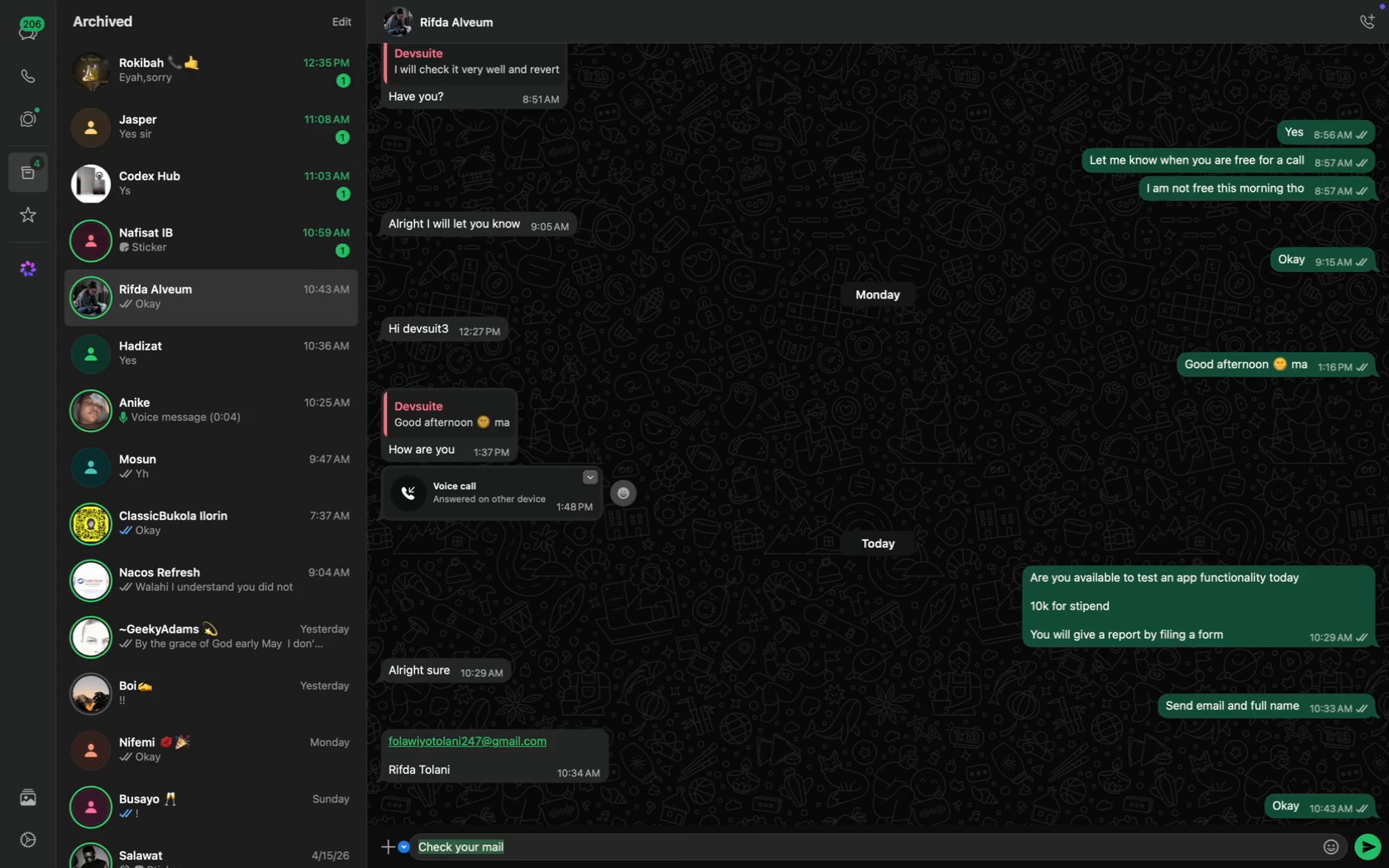 
key(Enter)
 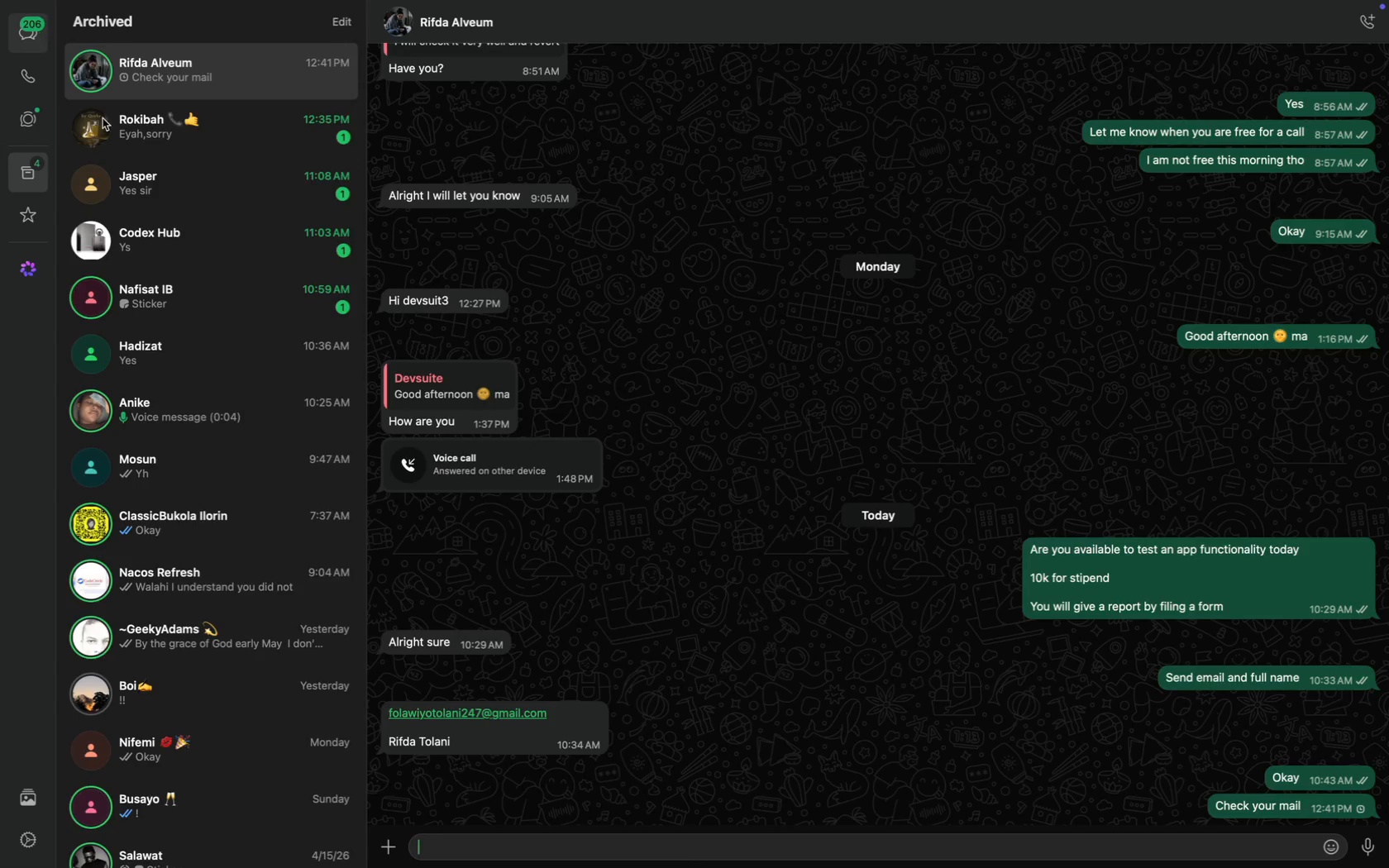 
scroll: coordinate [274, 542], scroll_direction: down, amount: 23.0
 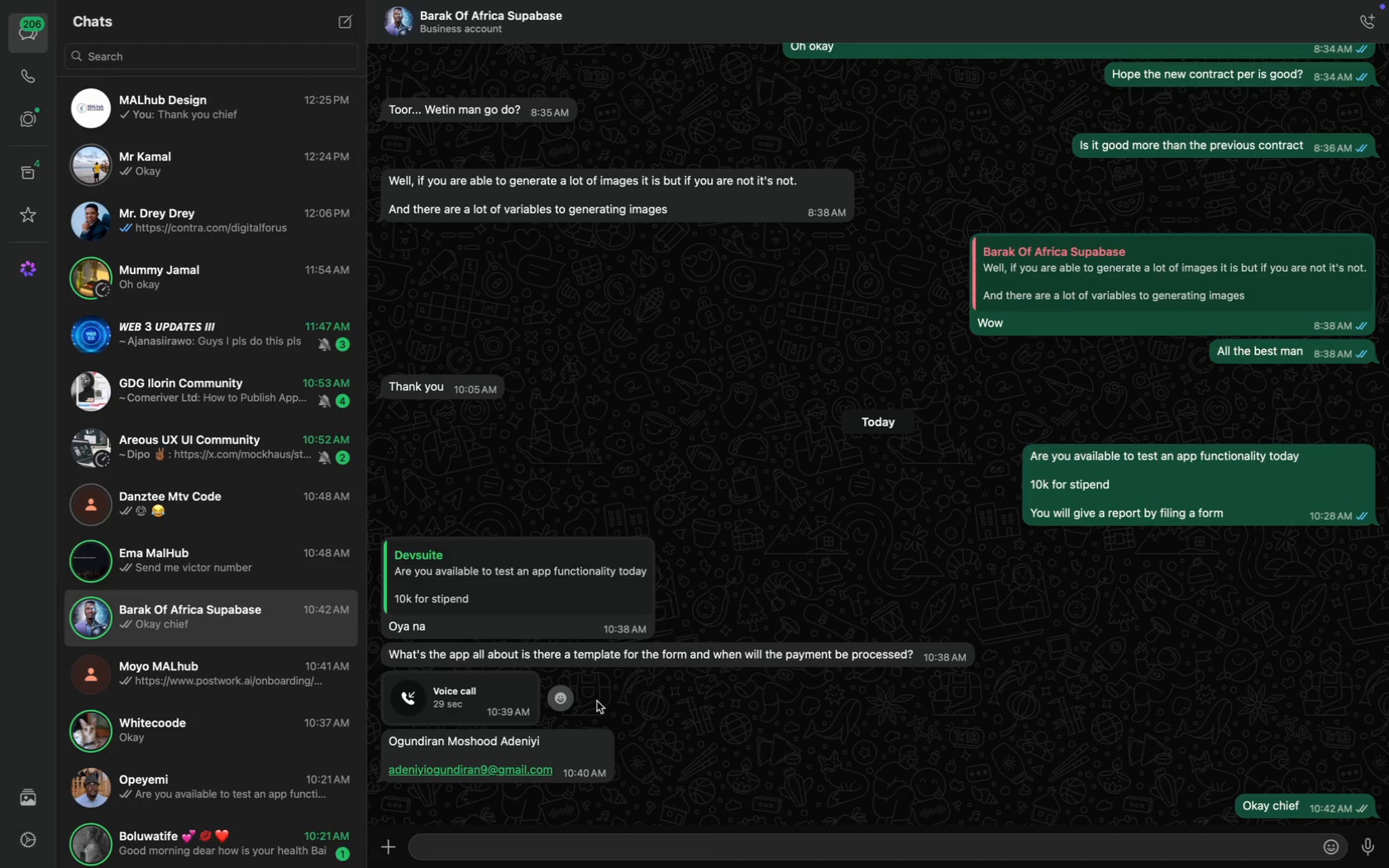 
wait(6.9)
 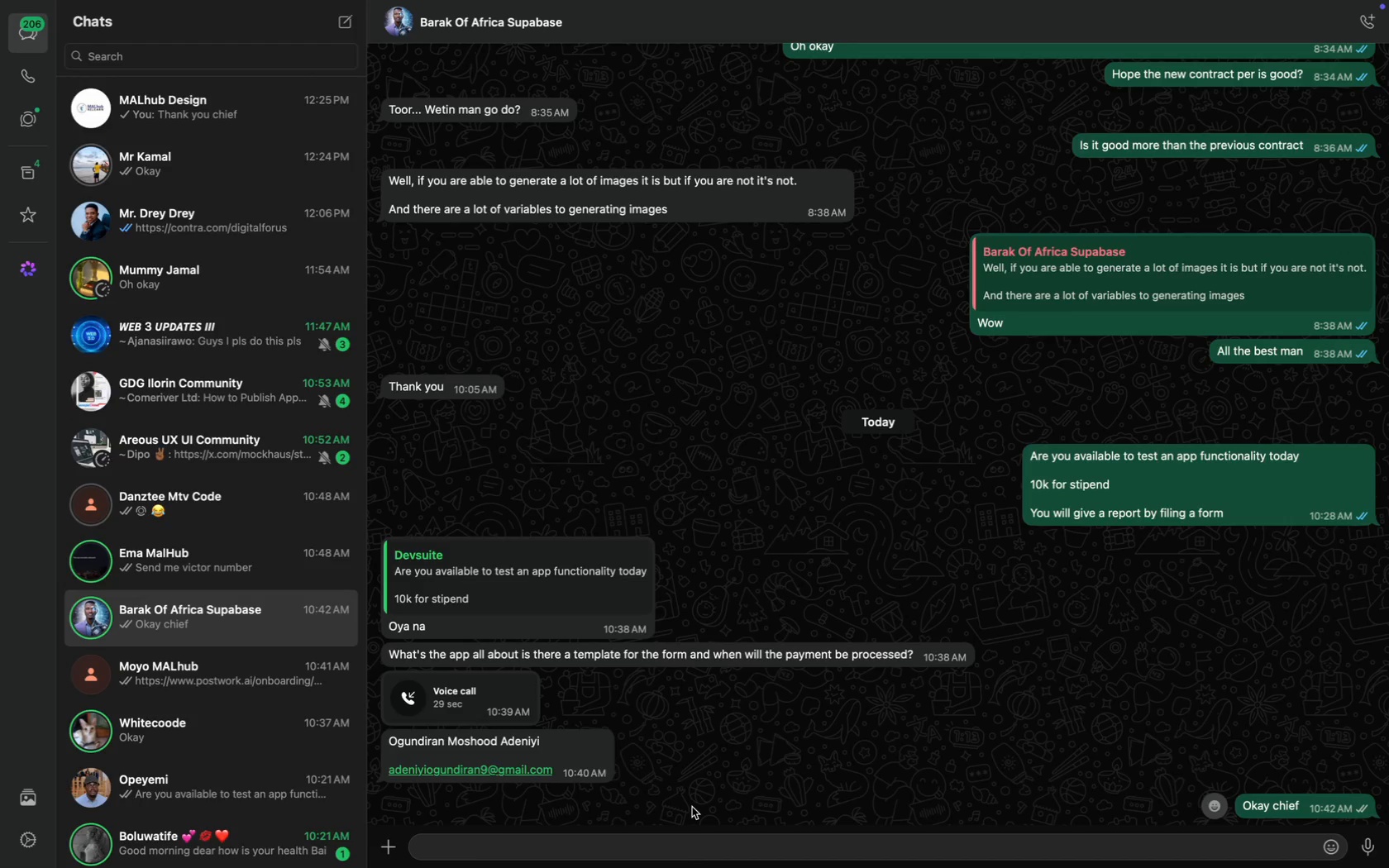 
key(Meta+V)
 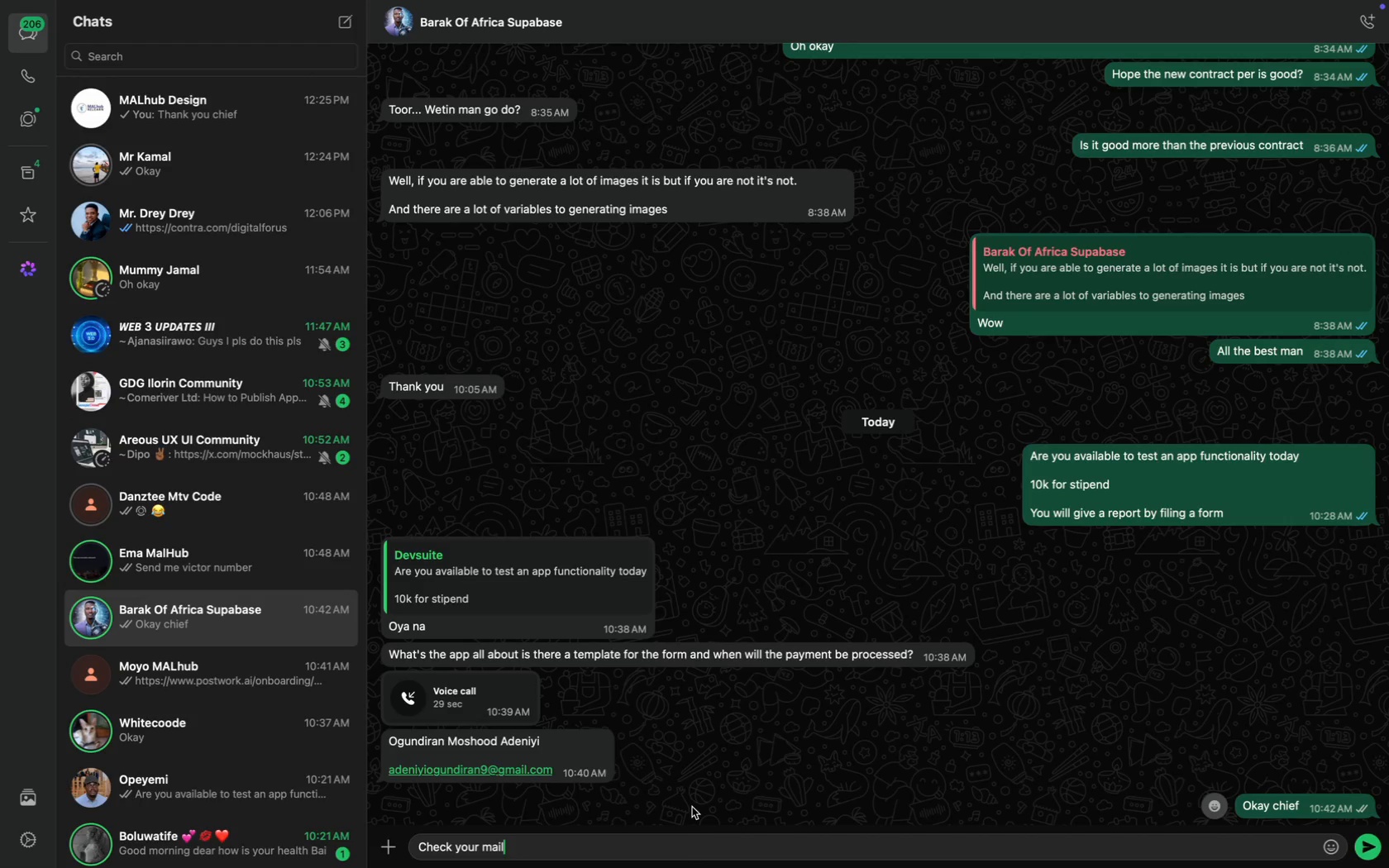 
key(Enter)
 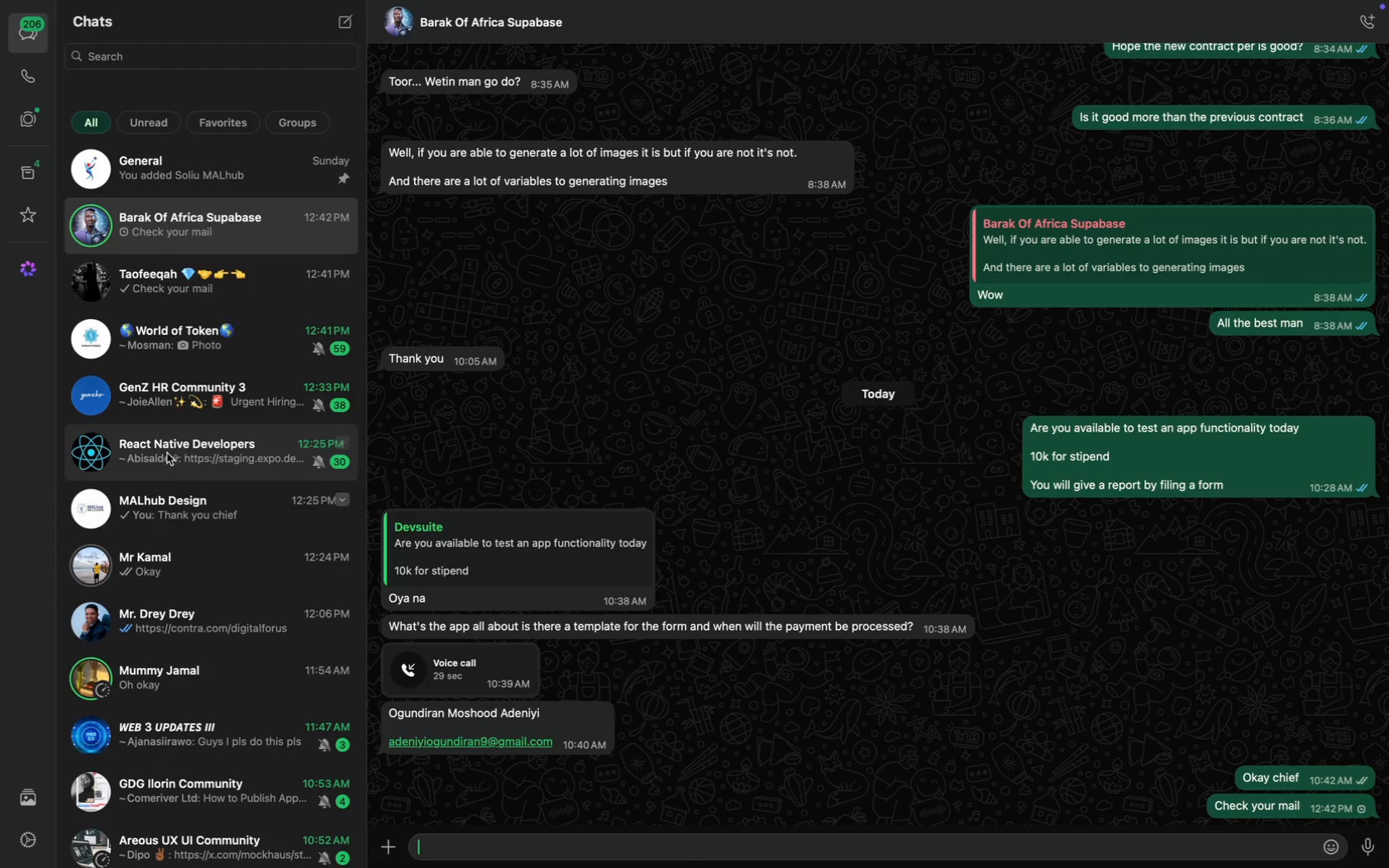 
scroll: coordinate [179, 316], scroll_direction: up, amount: 133.0
 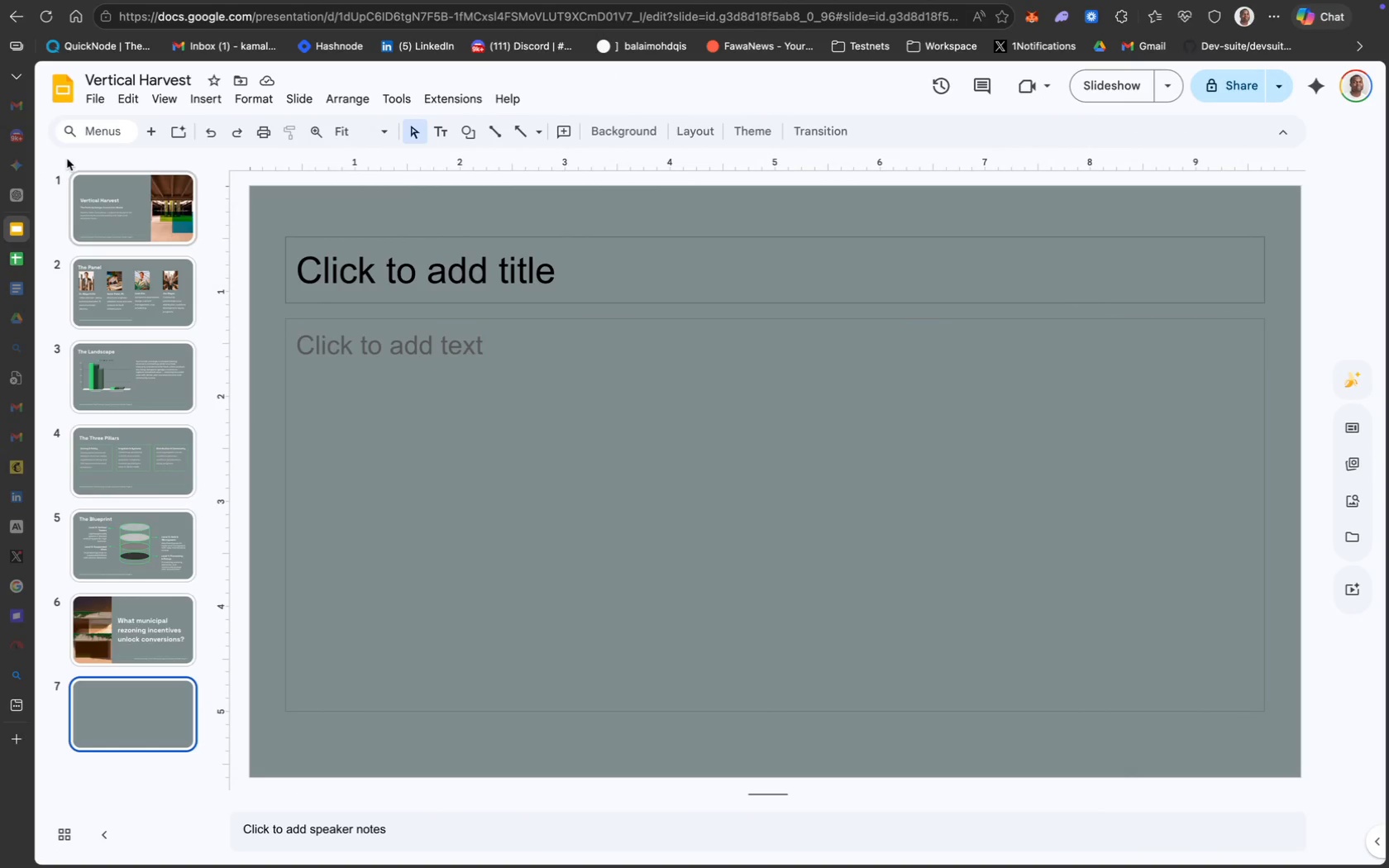 
wait(8.82)
 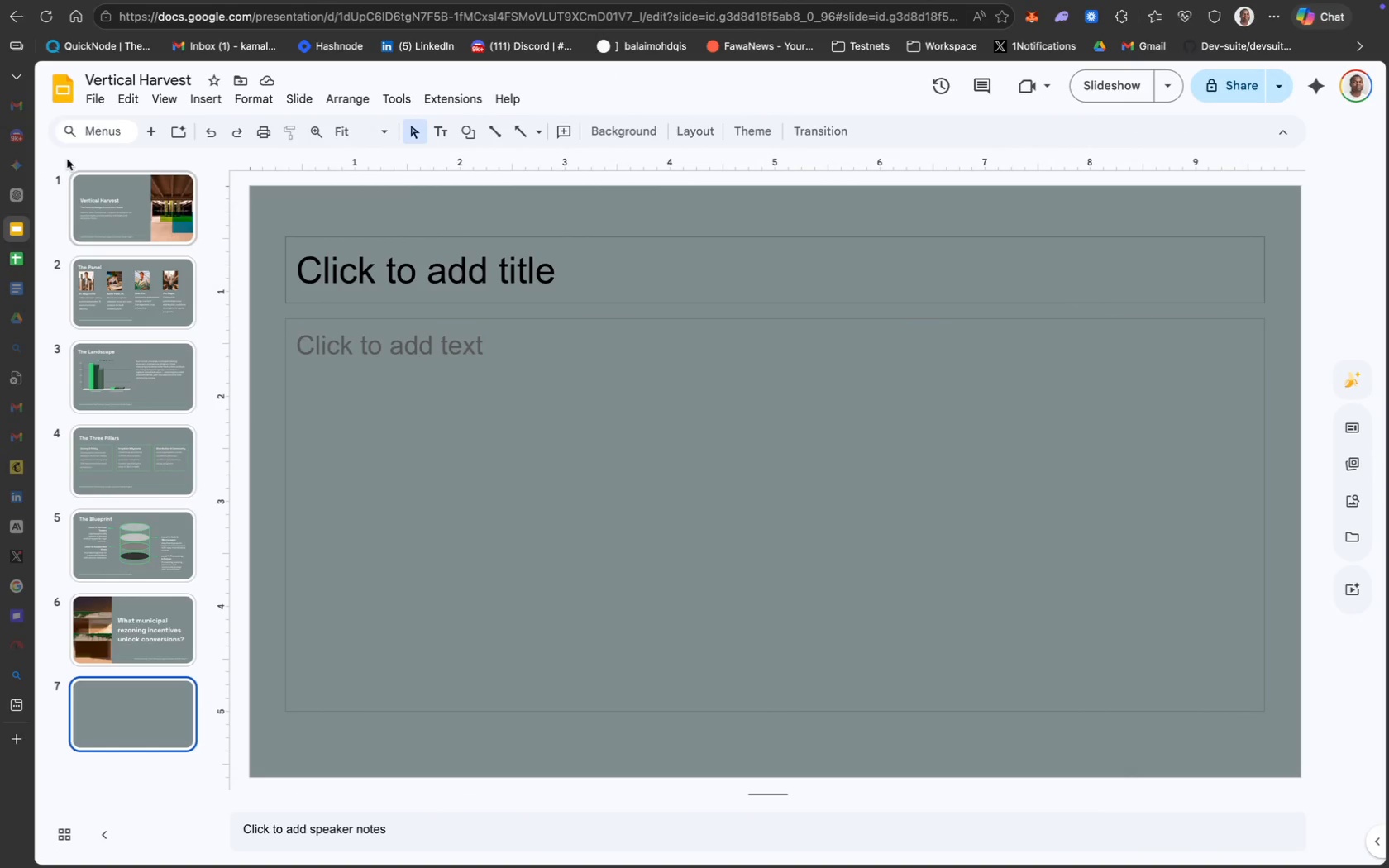 
mouse_move([541, 268])
 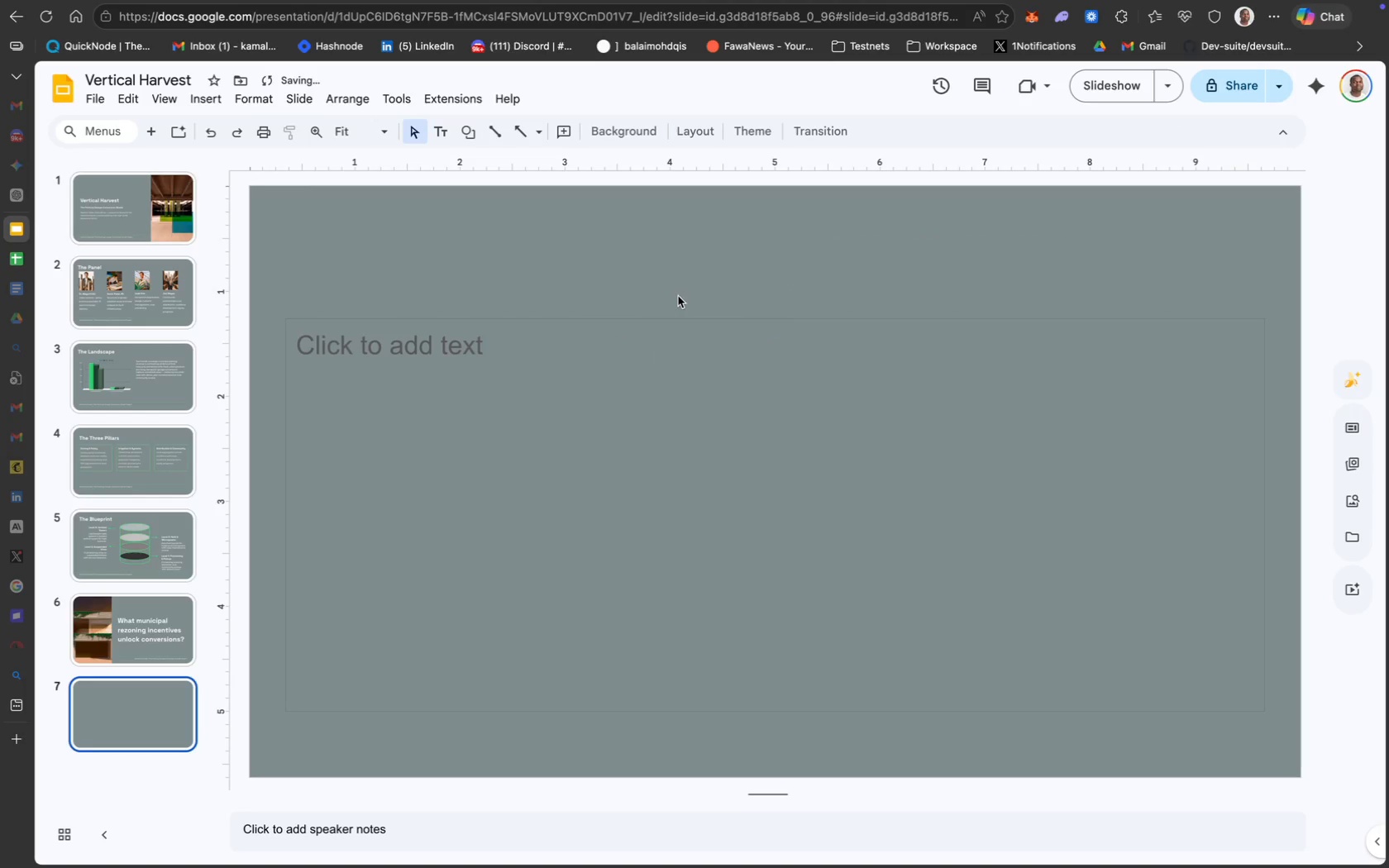 
left_click([679, 323])
 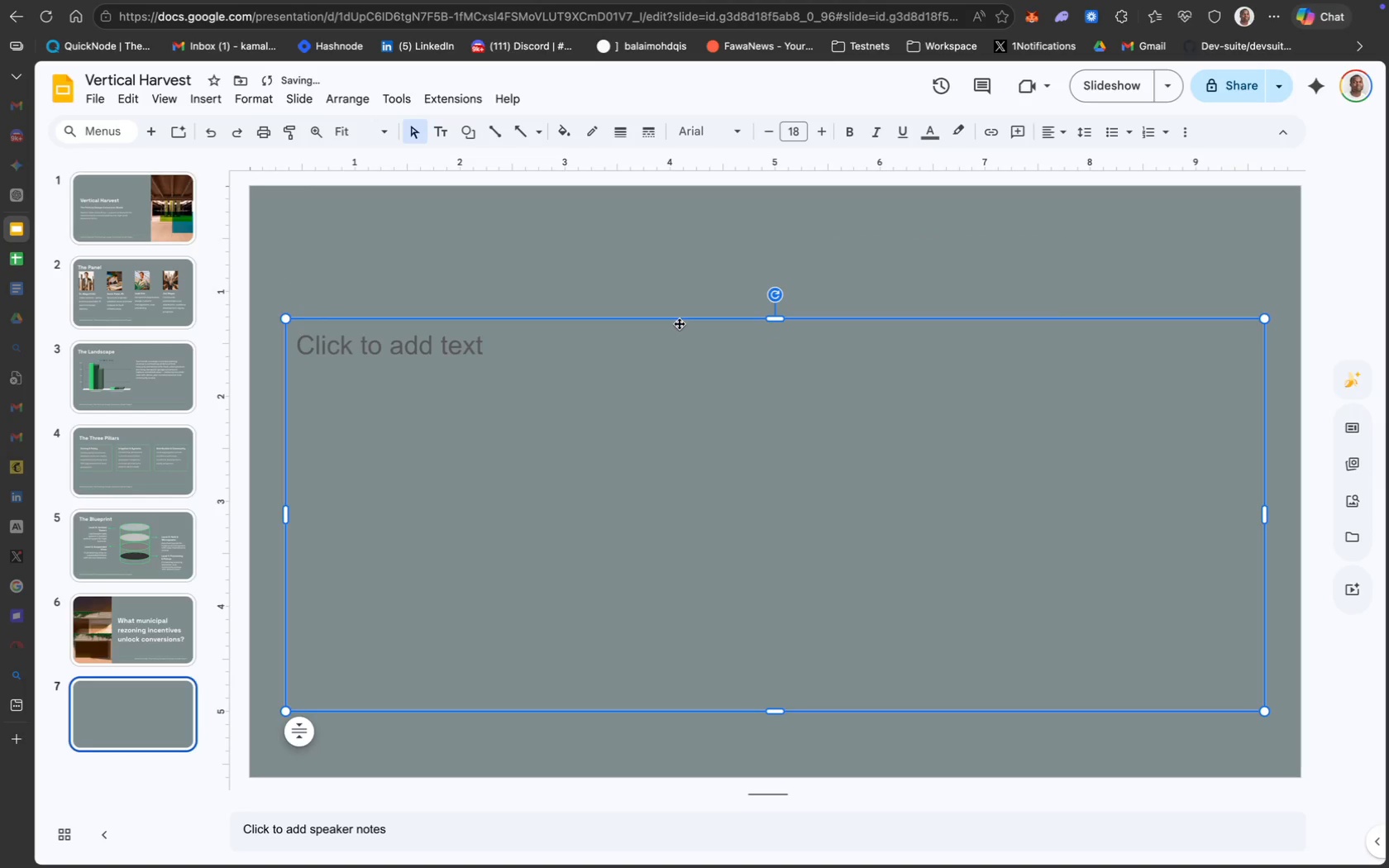 
right_click([679, 323])
 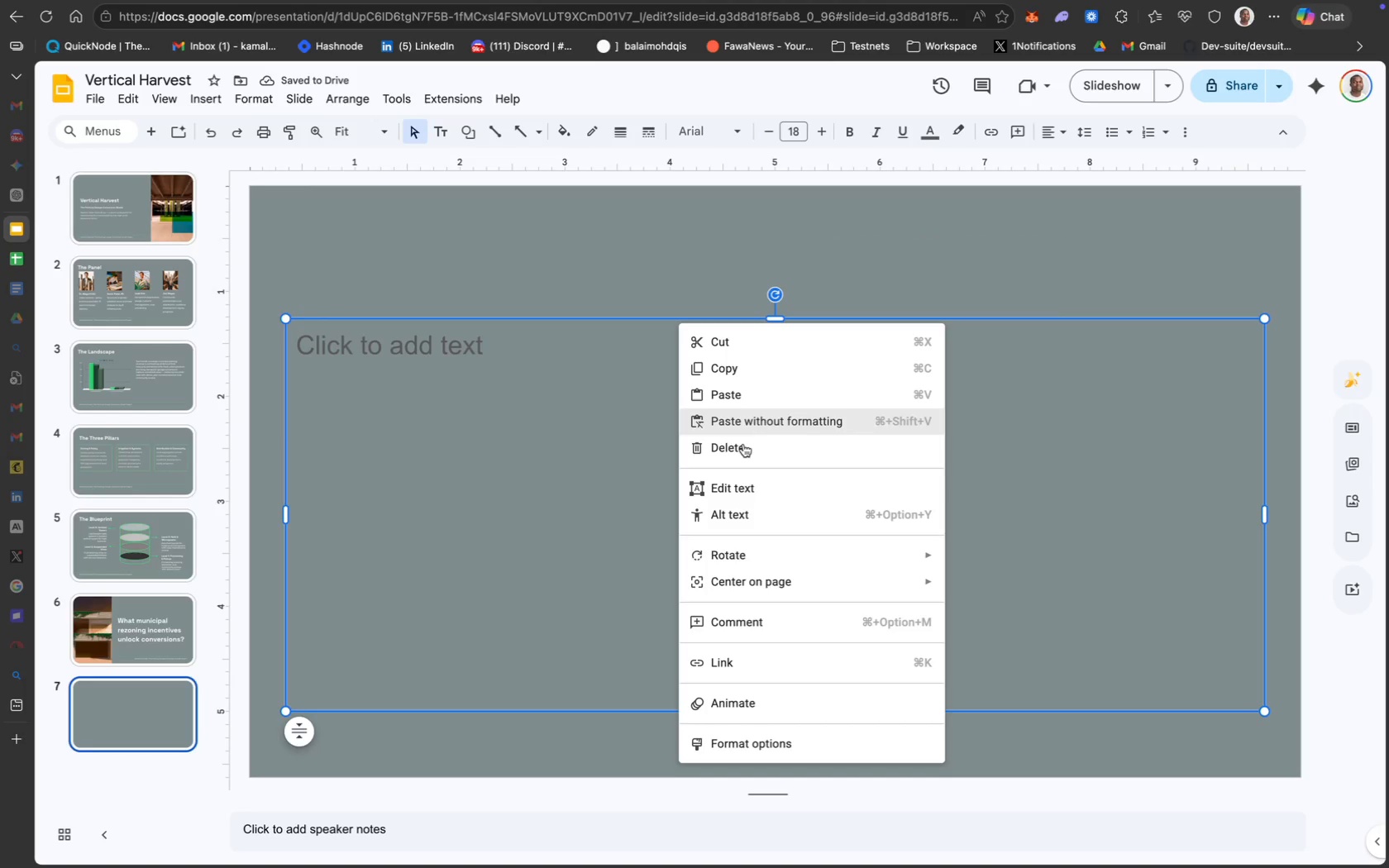 
left_click([746, 448])
 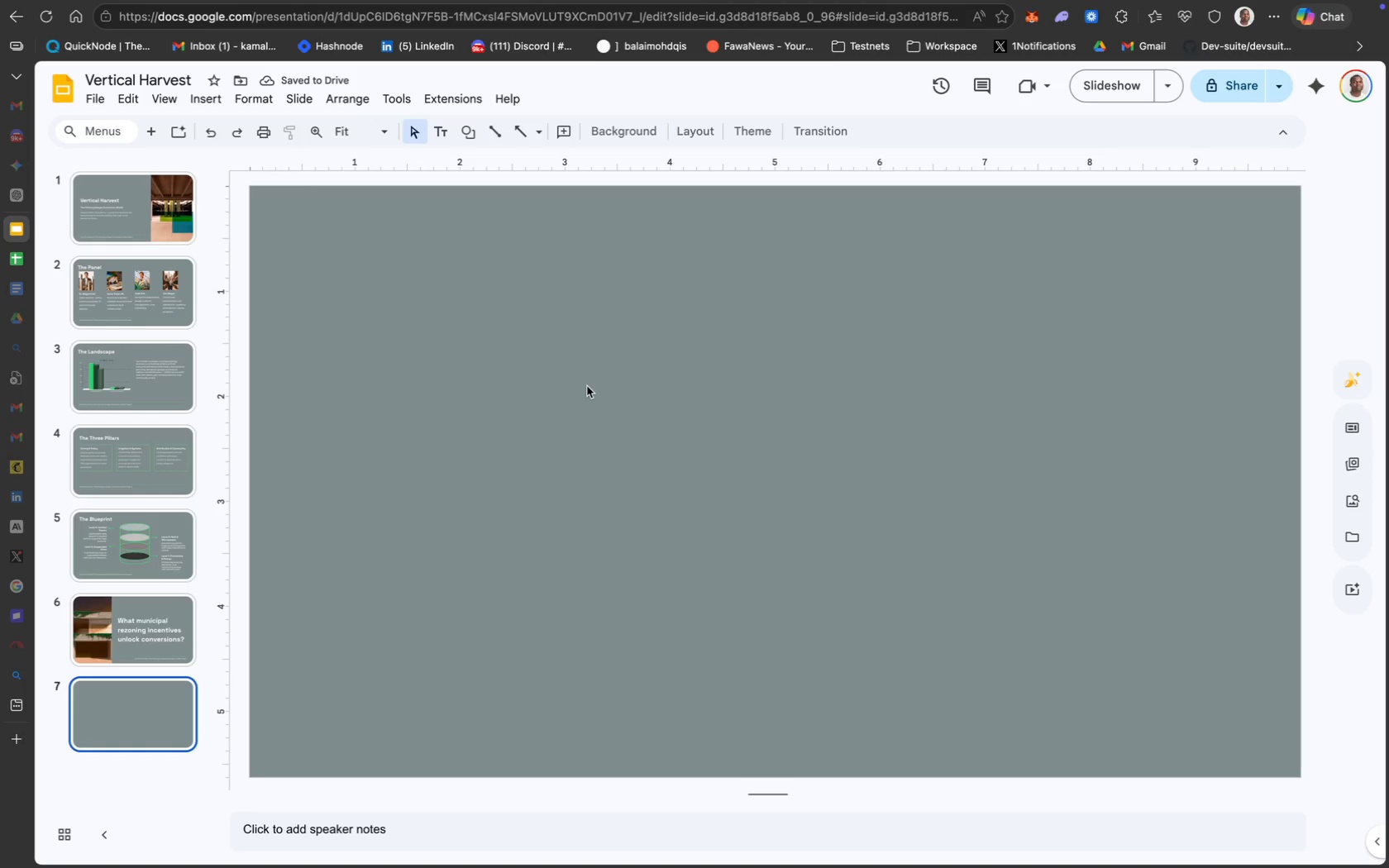 
wait(8.66)
 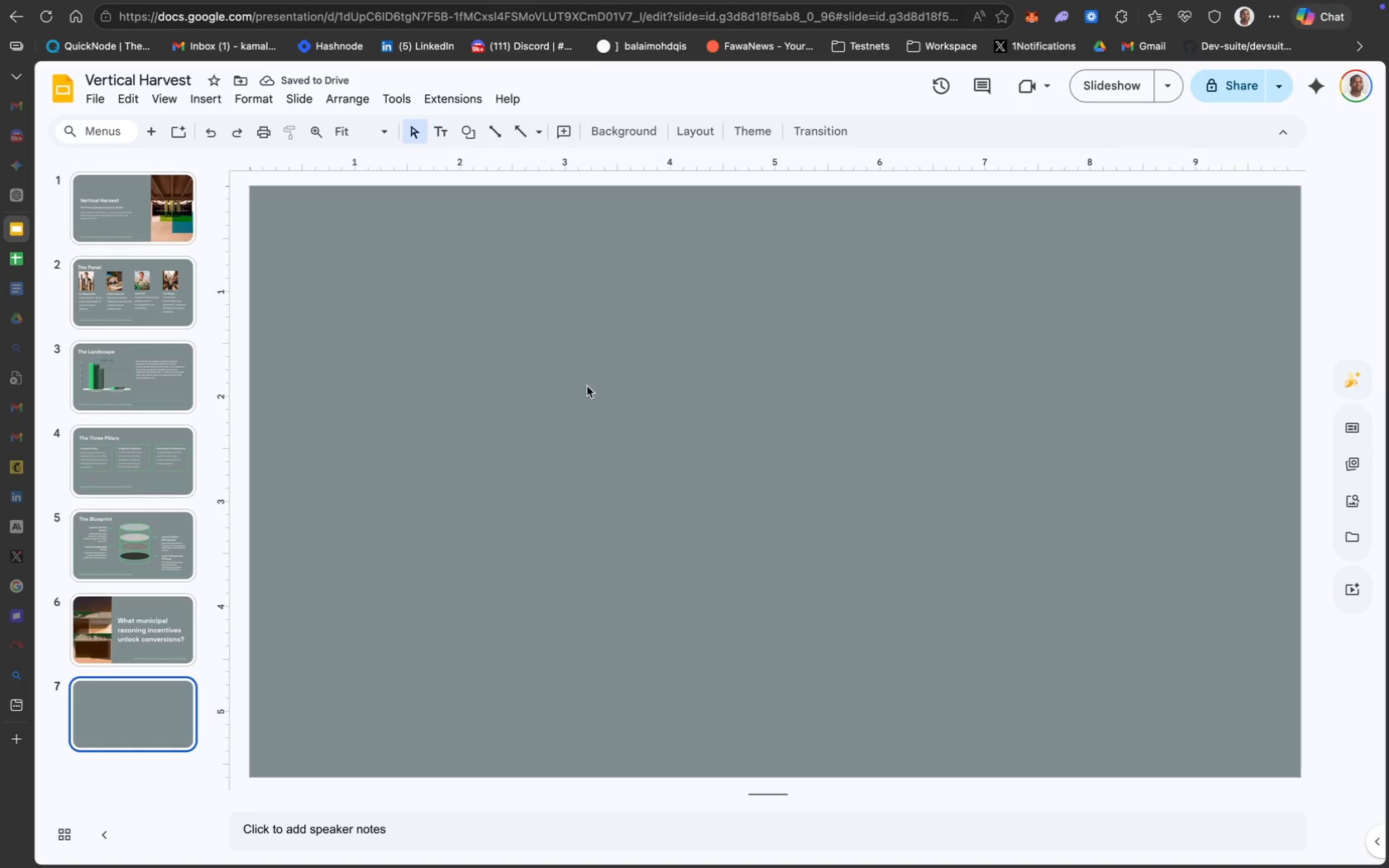 
left_click([303, 169])
 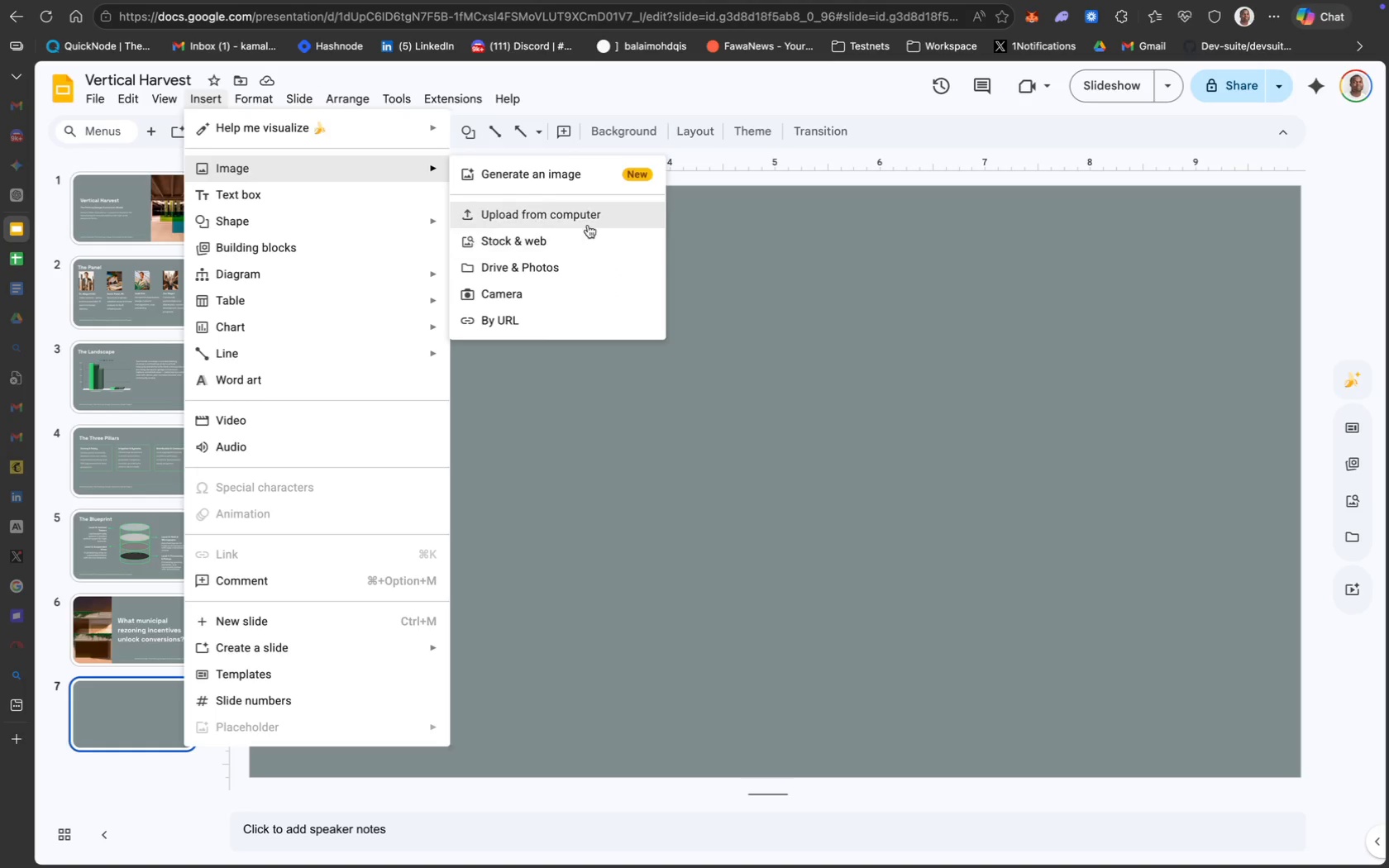 
left_click([591, 222])
 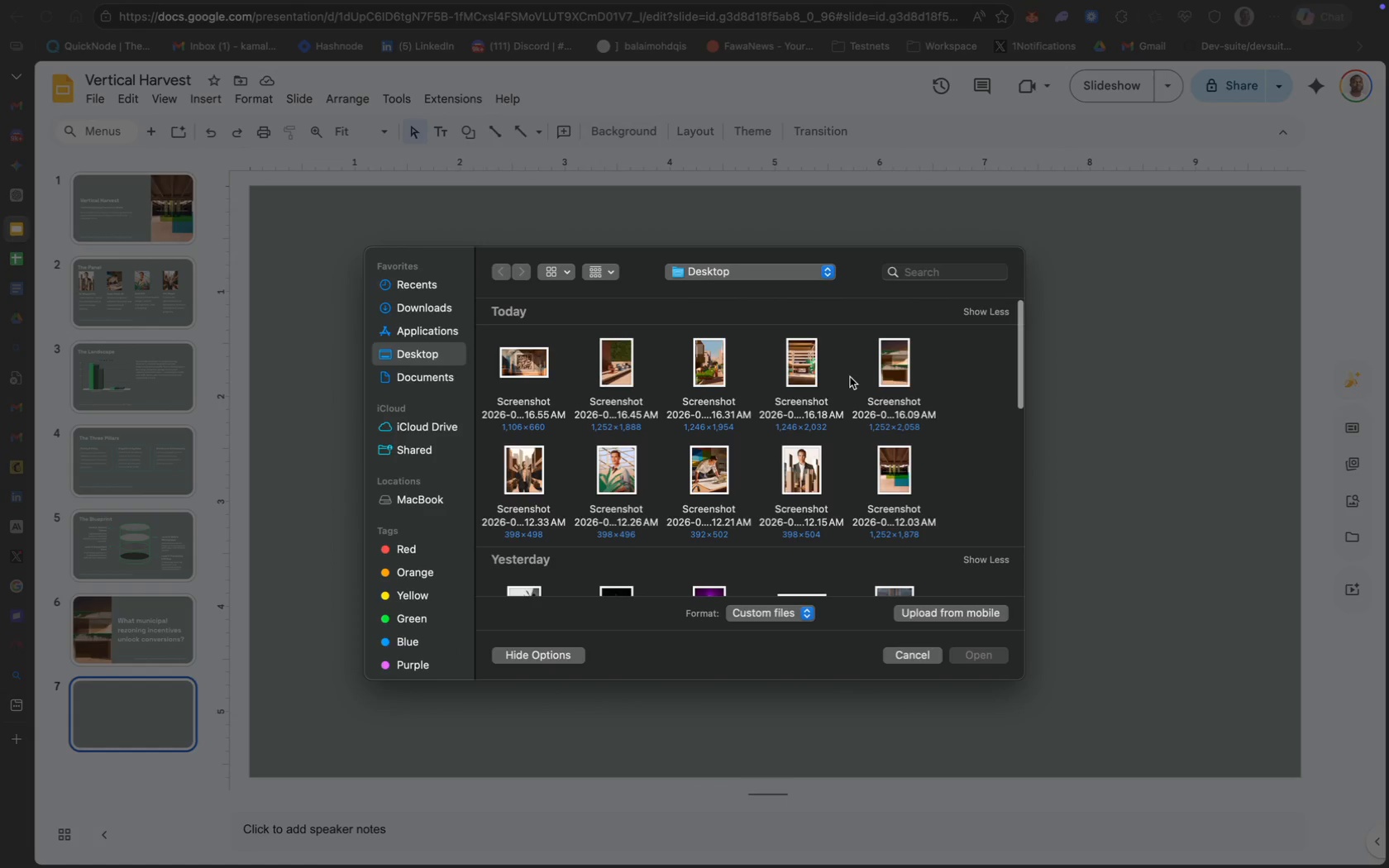 
left_click([798, 372])
 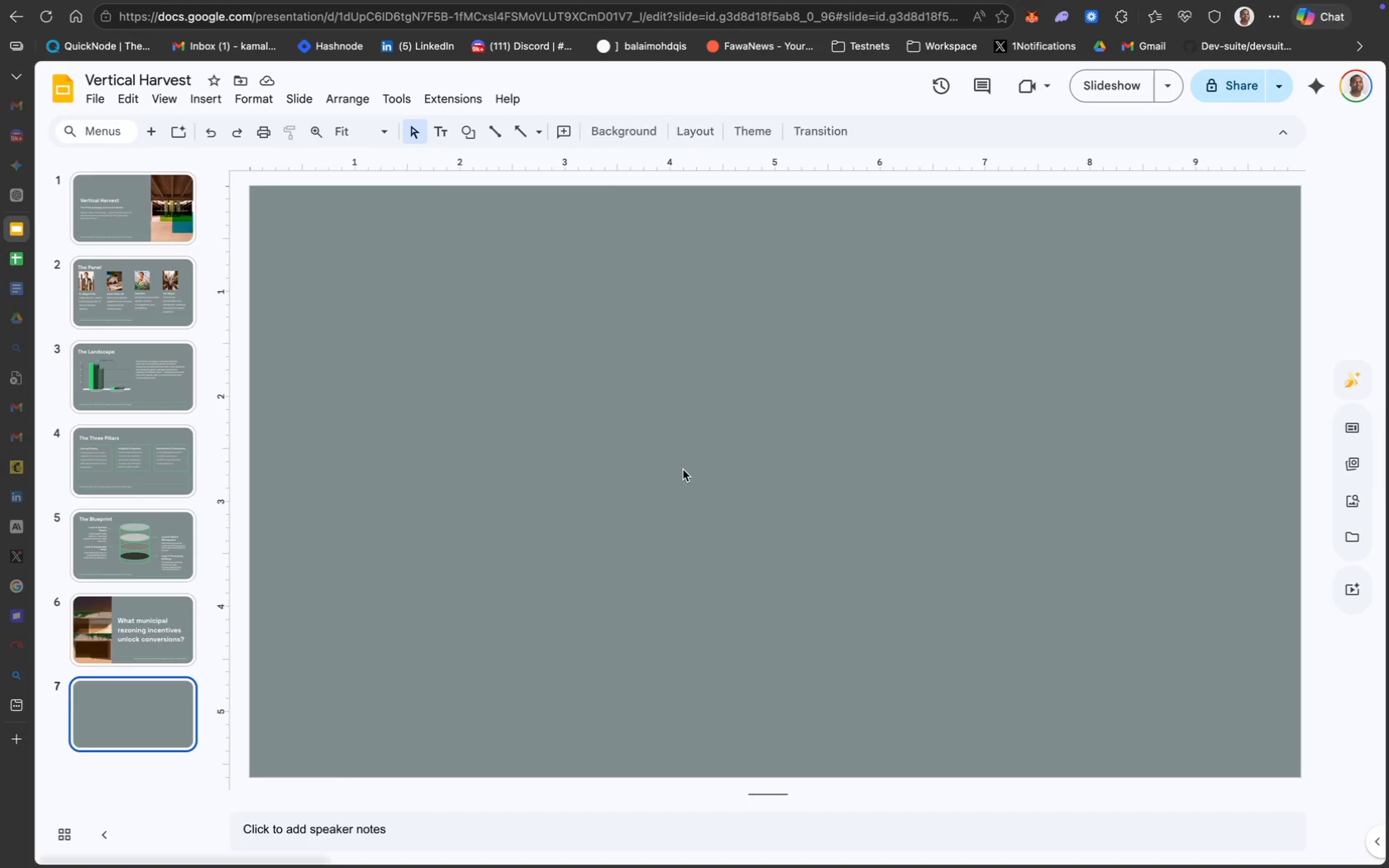 
left_click_drag(start_coordinate=[542, 489], to_coordinate=[948, 494])
 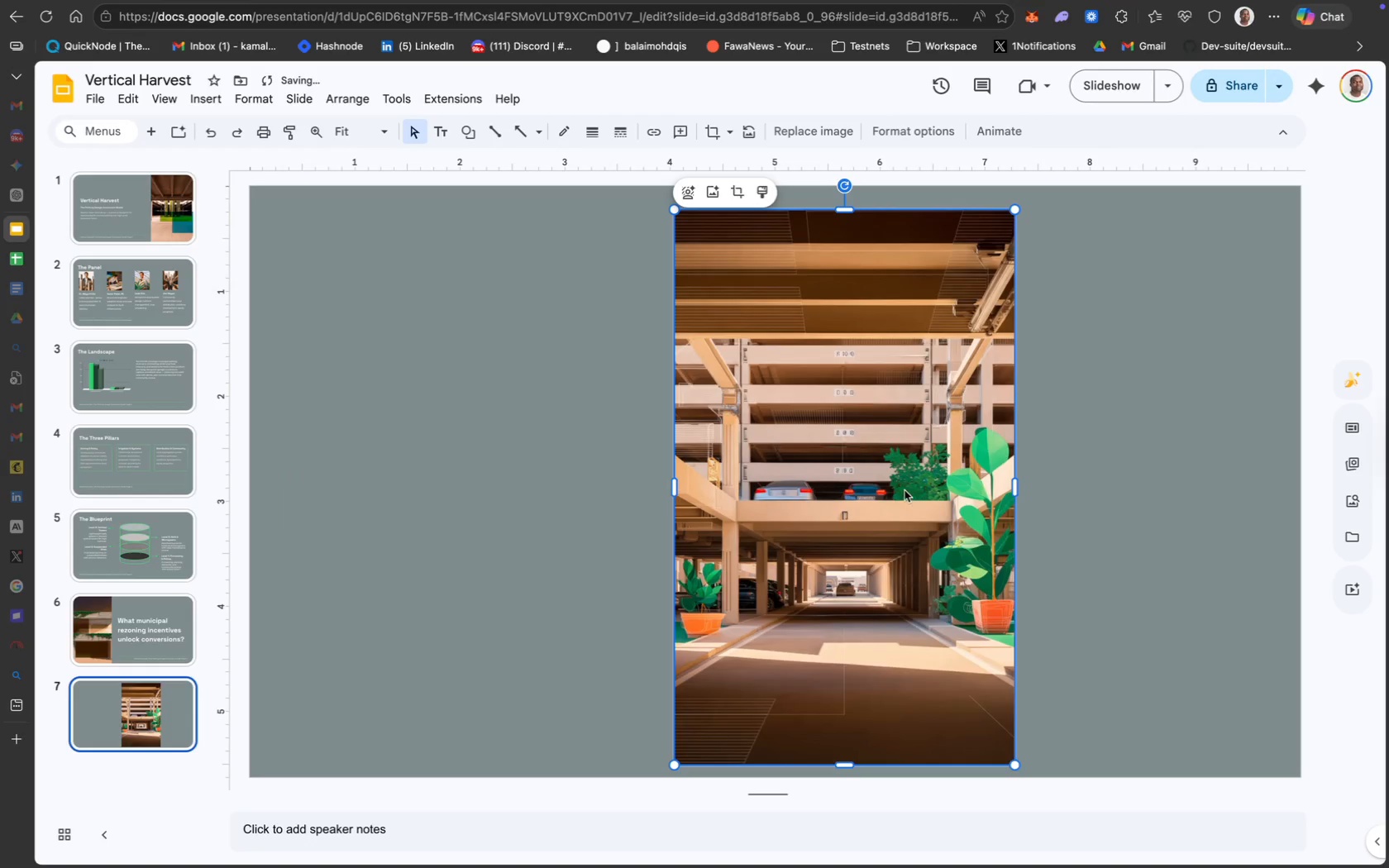 
left_click_drag(start_coordinate=[904, 490], to_coordinate=[1083, 476])
 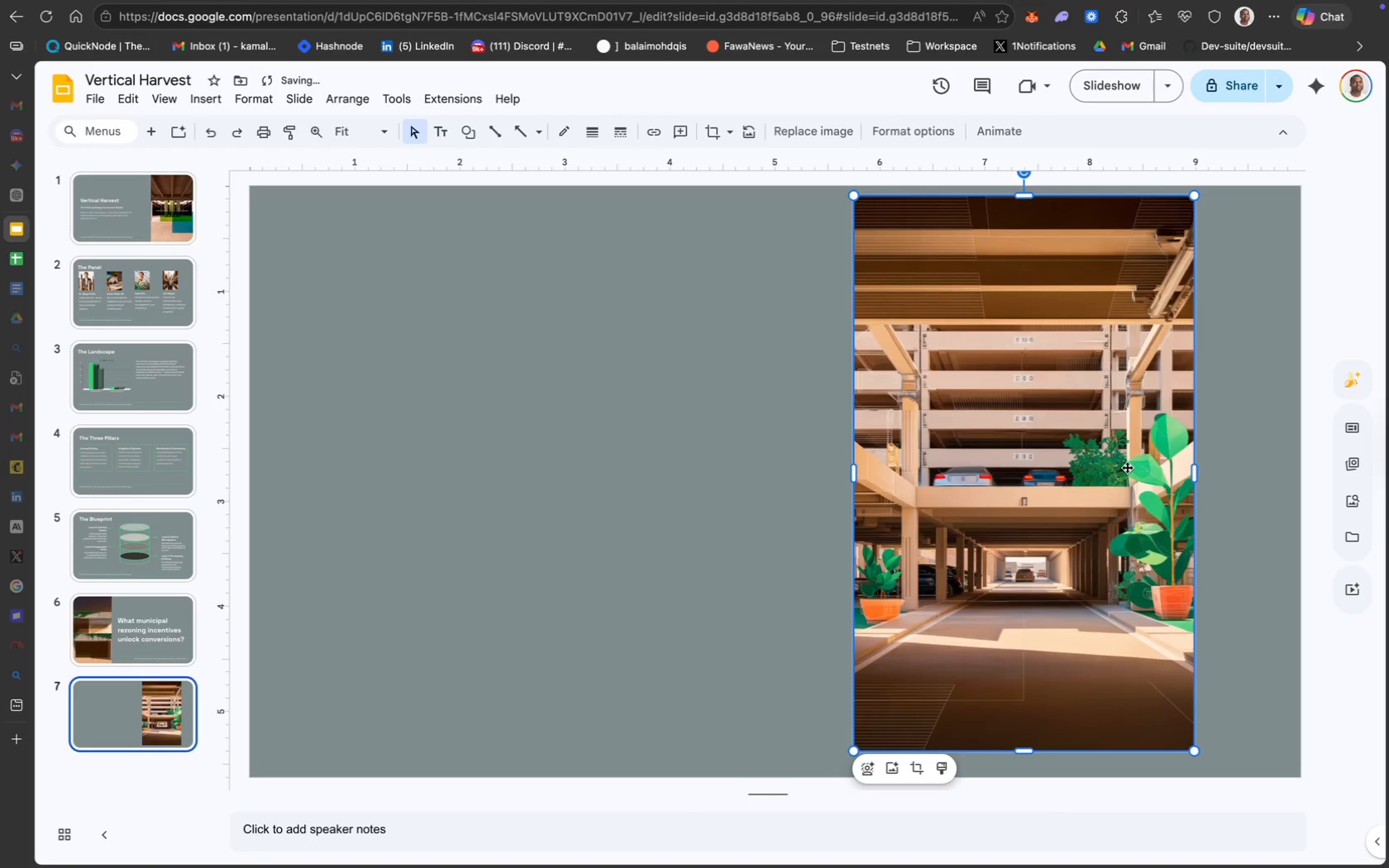 
left_click_drag(start_coordinate=[1124, 466], to_coordinate=[1229, 457])
 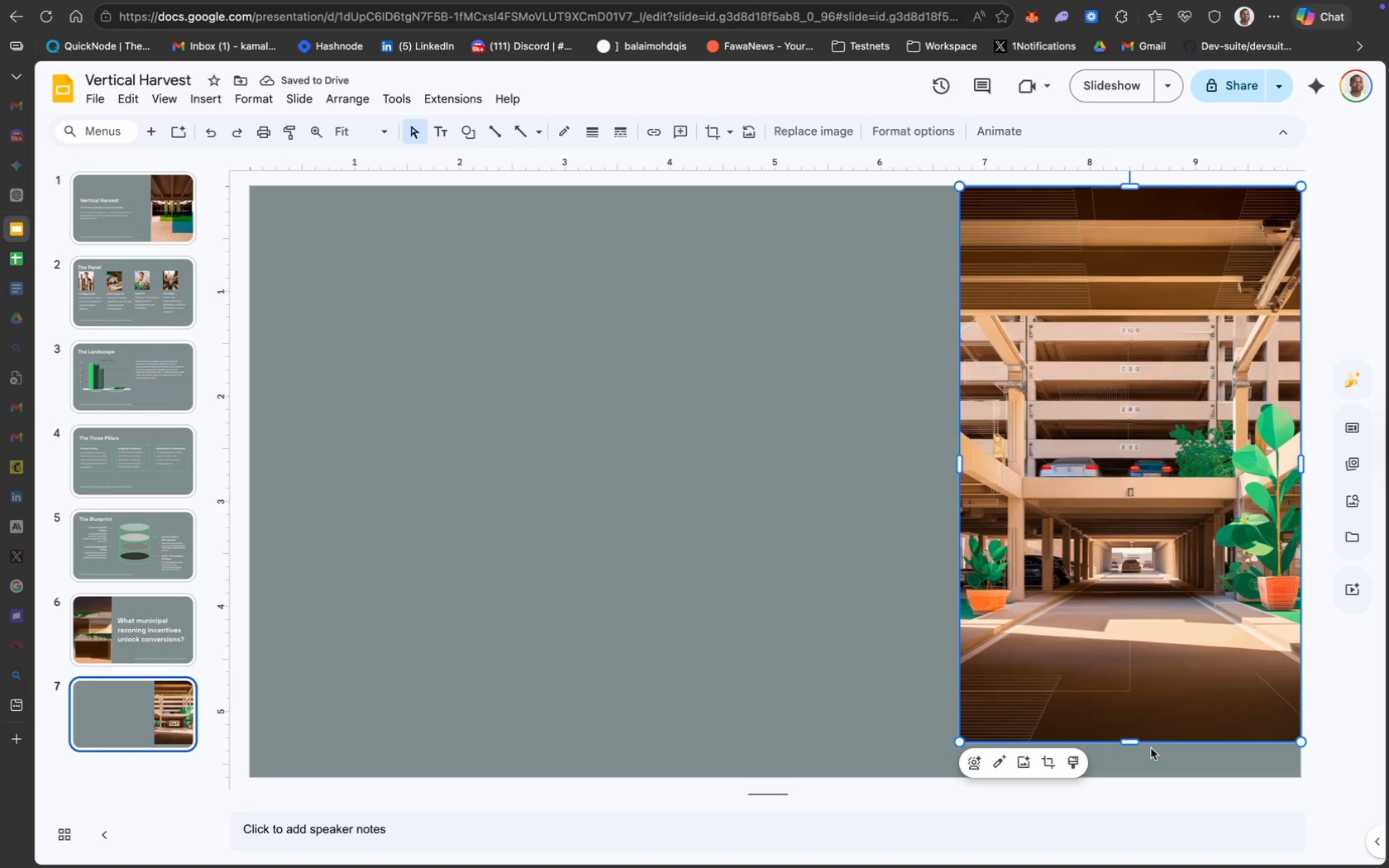 
left_click_drag(start_coordinate=[1126, 742], to_coordinate=[1129, 777])
 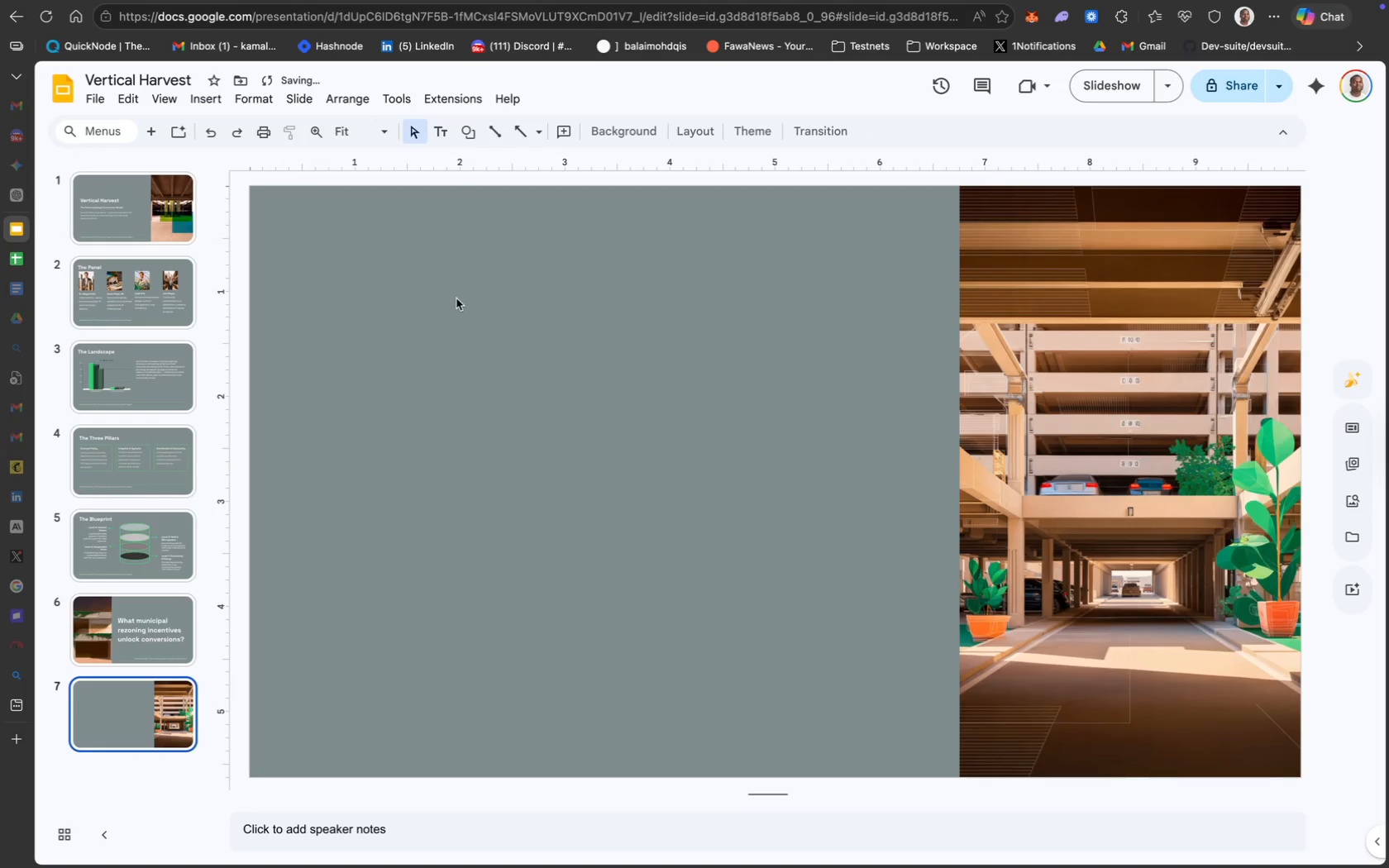 
left_click([149, 629])
 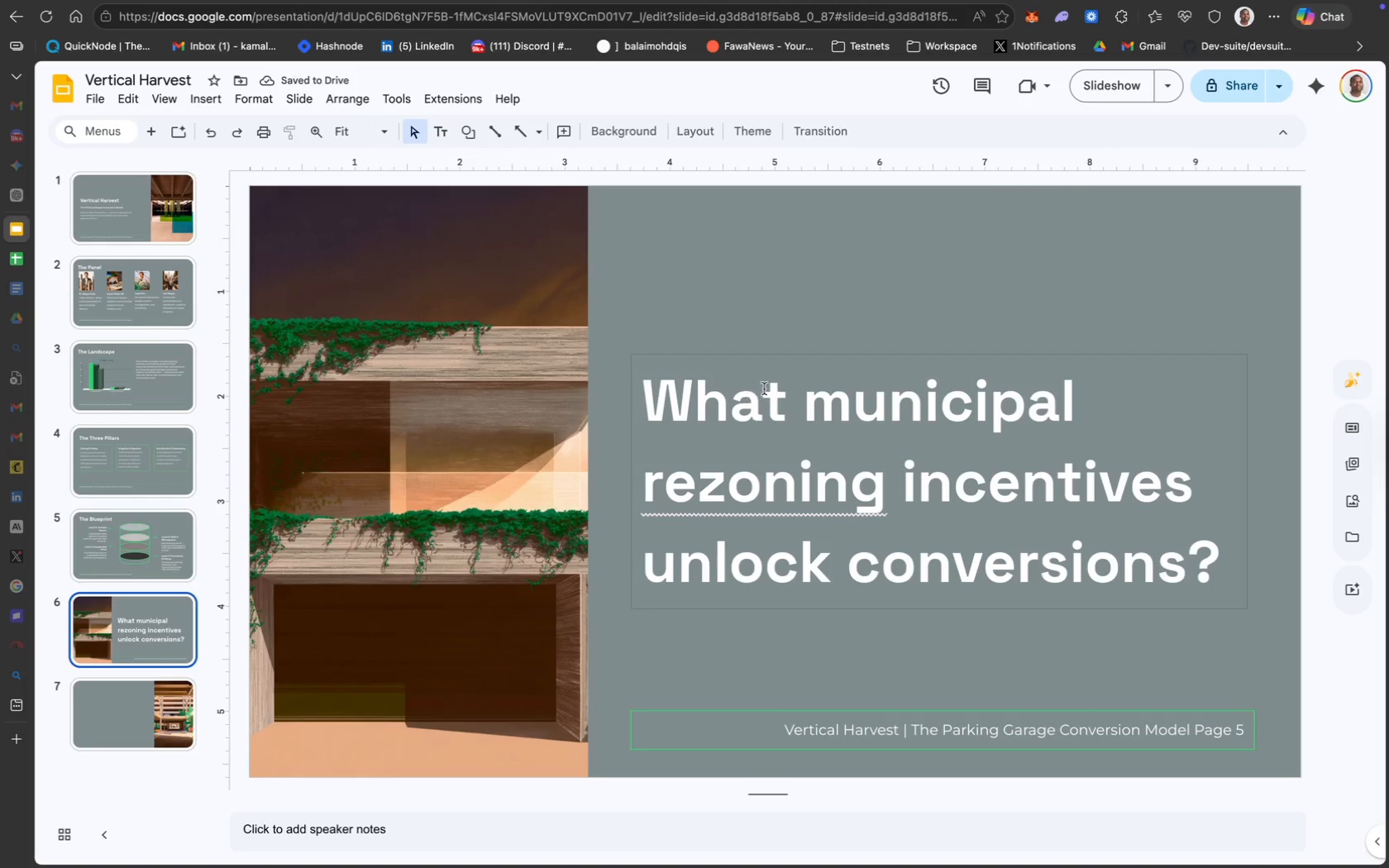 
left_click([794, 360])
 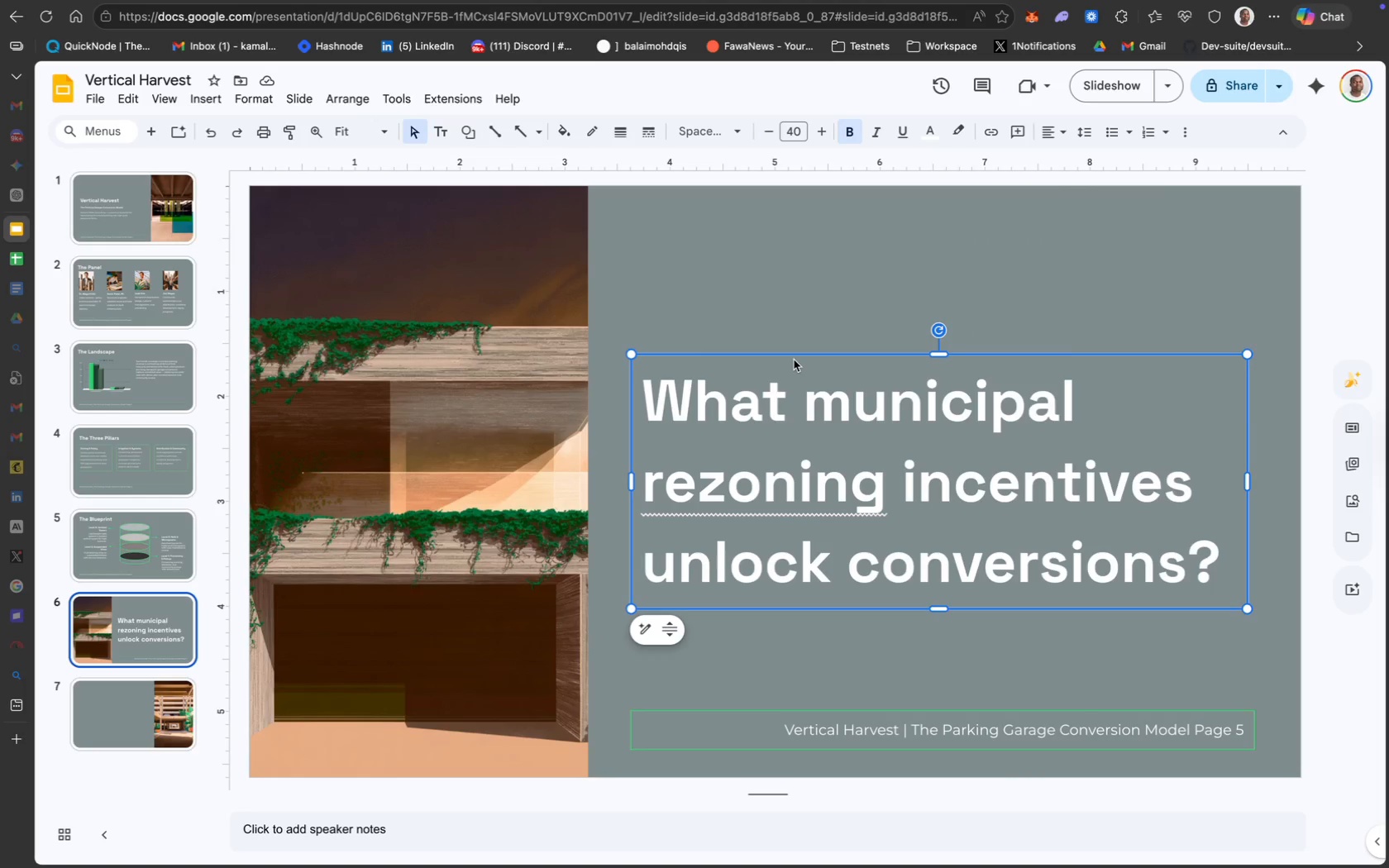 
key(Meta+CommandLeft)
 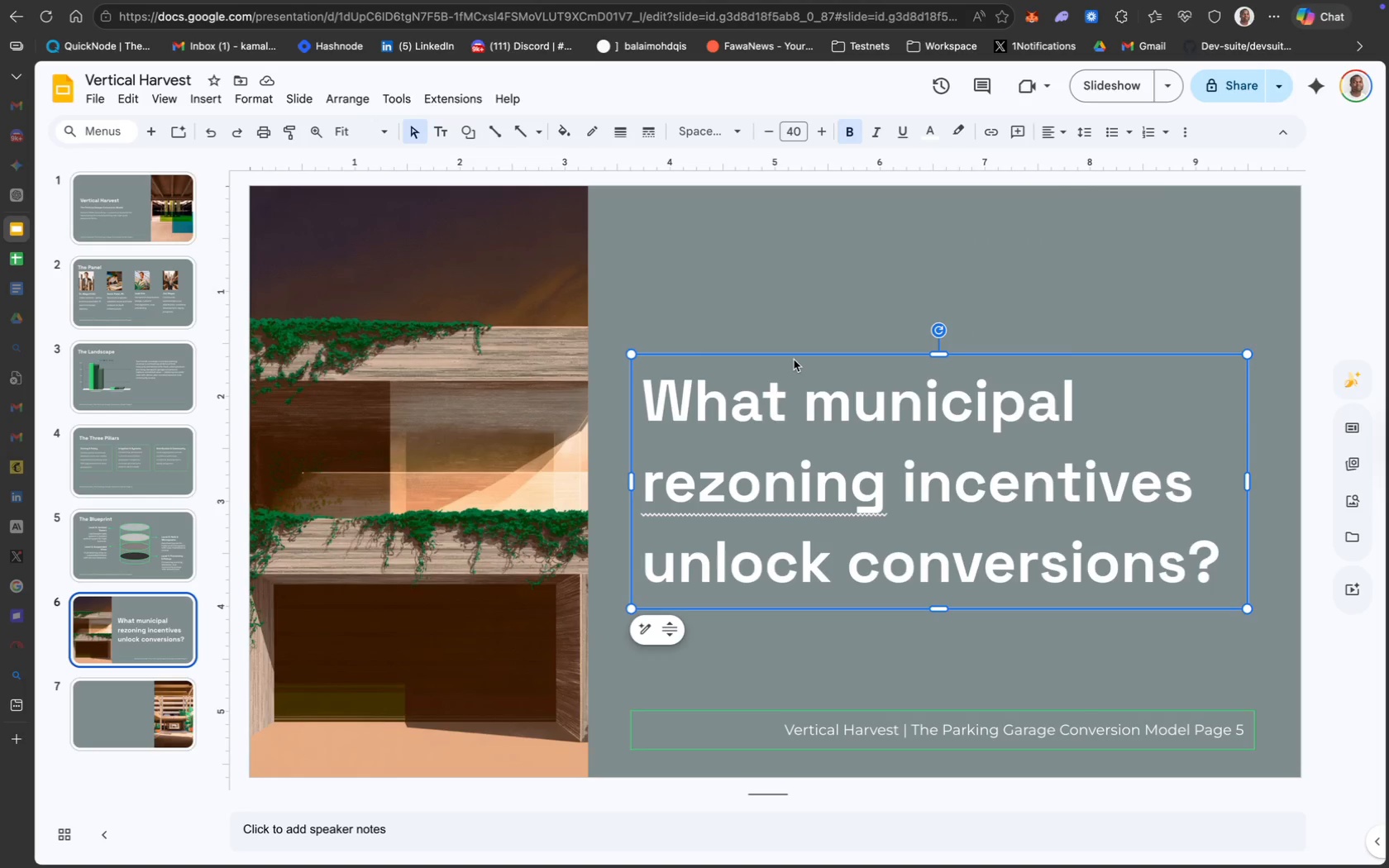 
key(Meta+C)
 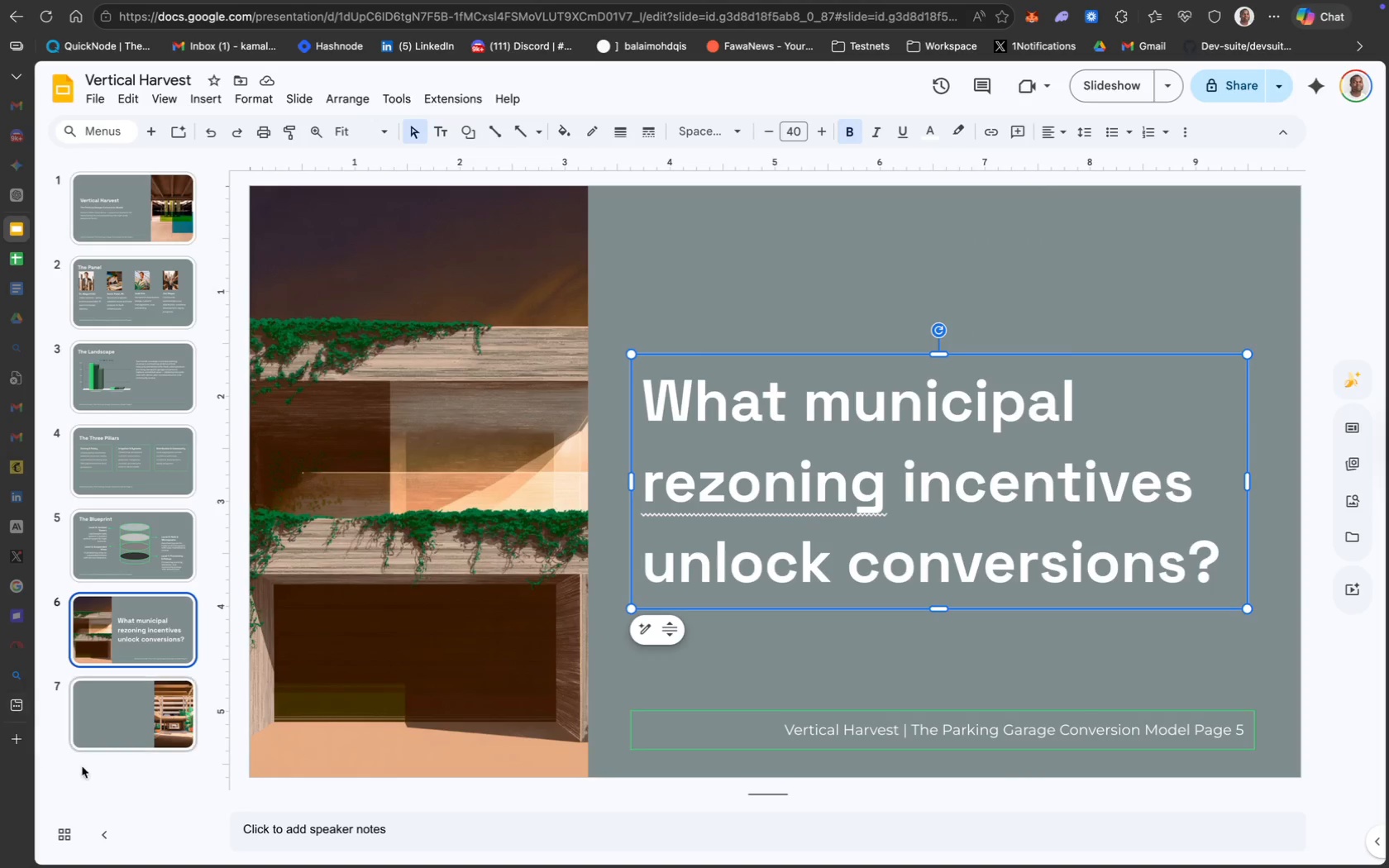 
left_click([126, 738])
 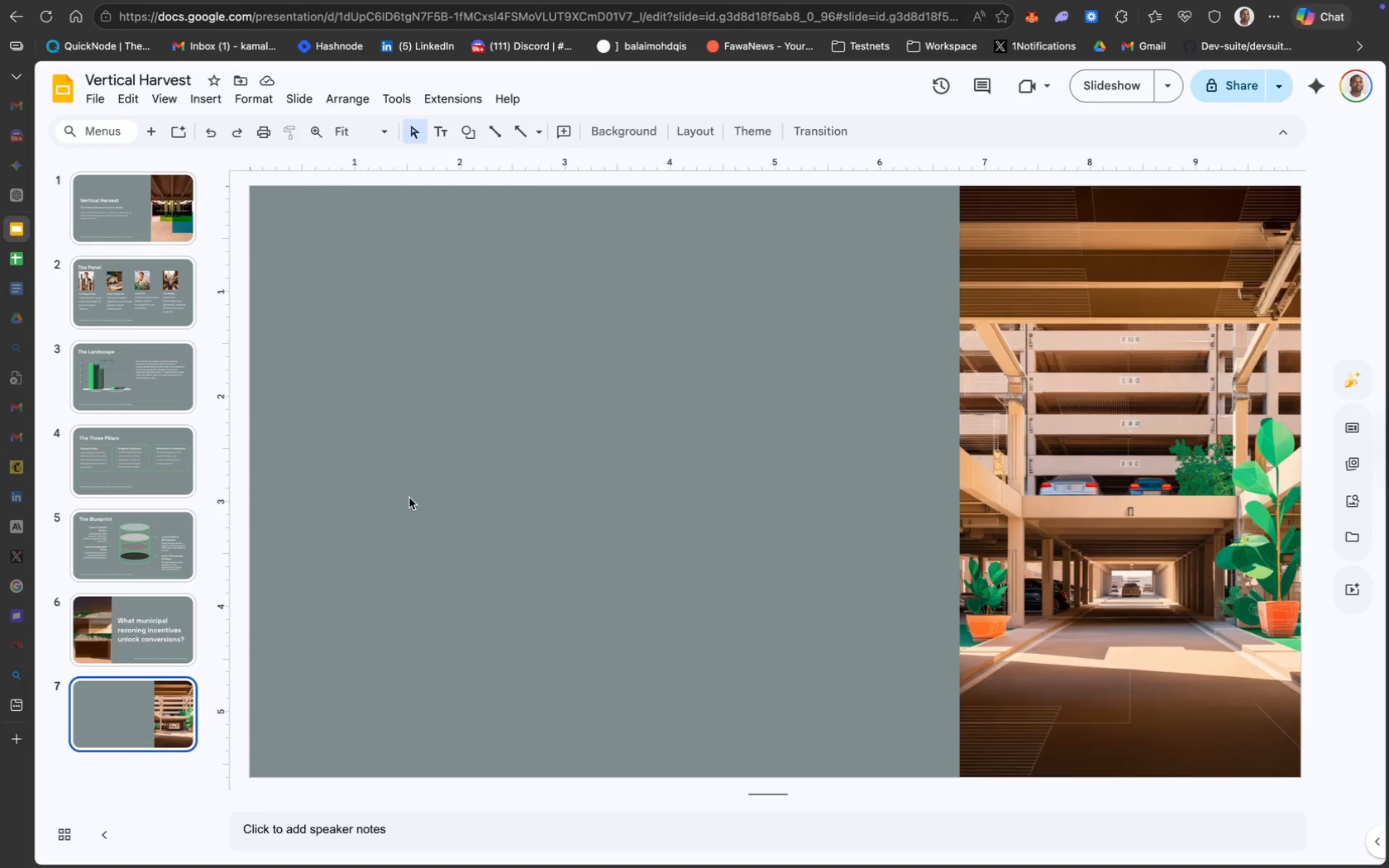 
key(Meta+CommandLeft)
 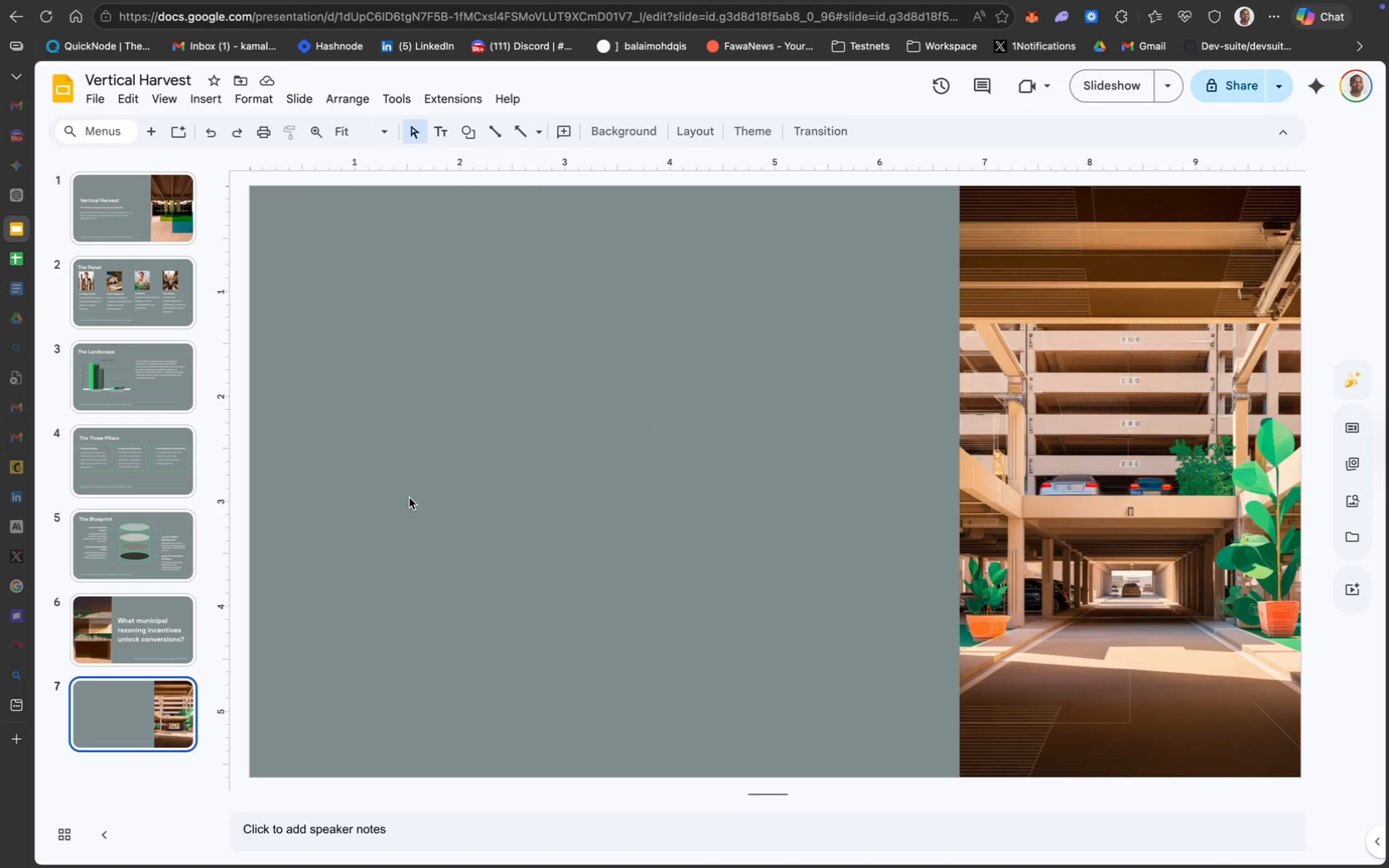 
key(Meta+V)
 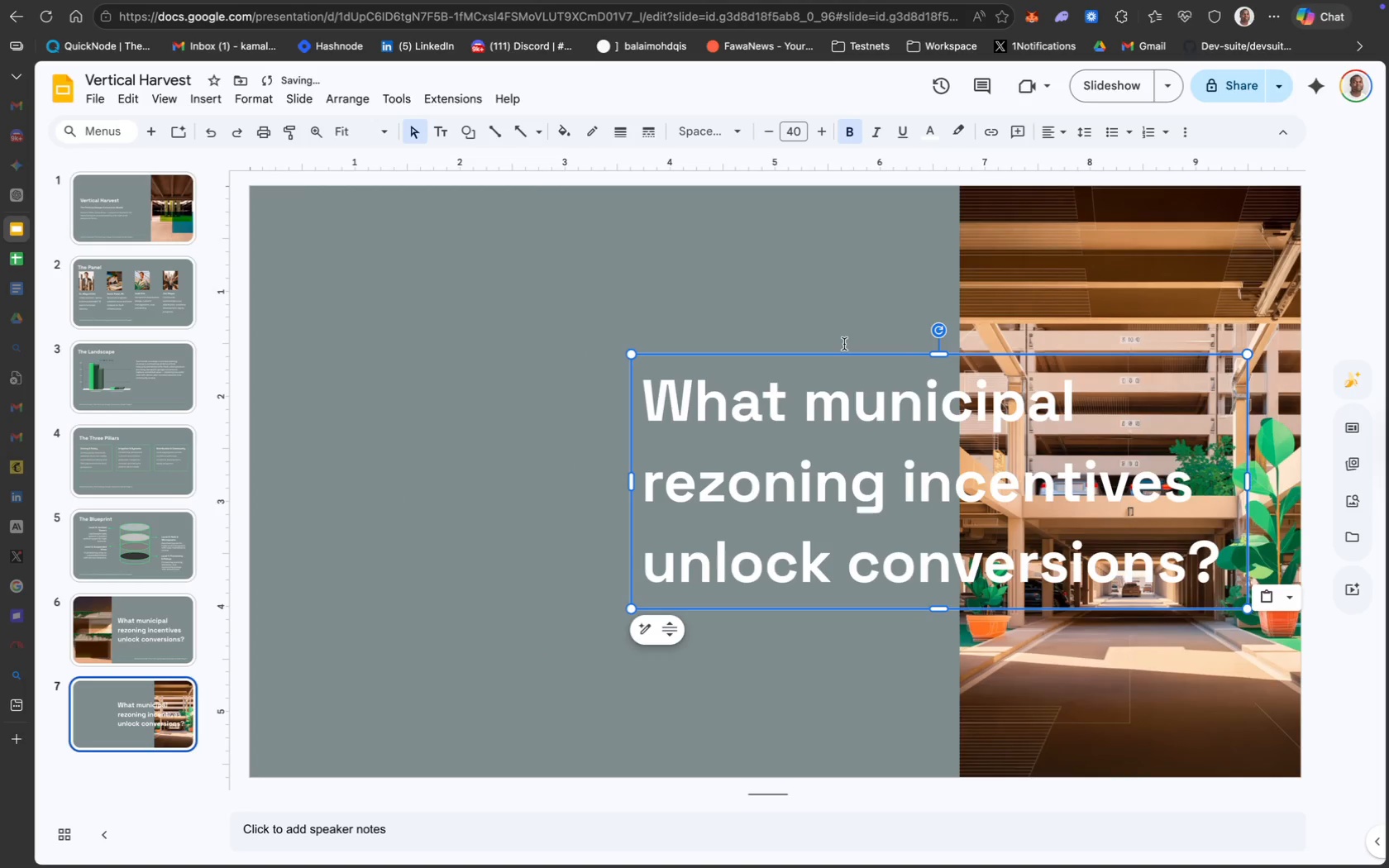 
left_click_drag(start_coordinate=[863, 355], to_coordinate=[521, 363])
 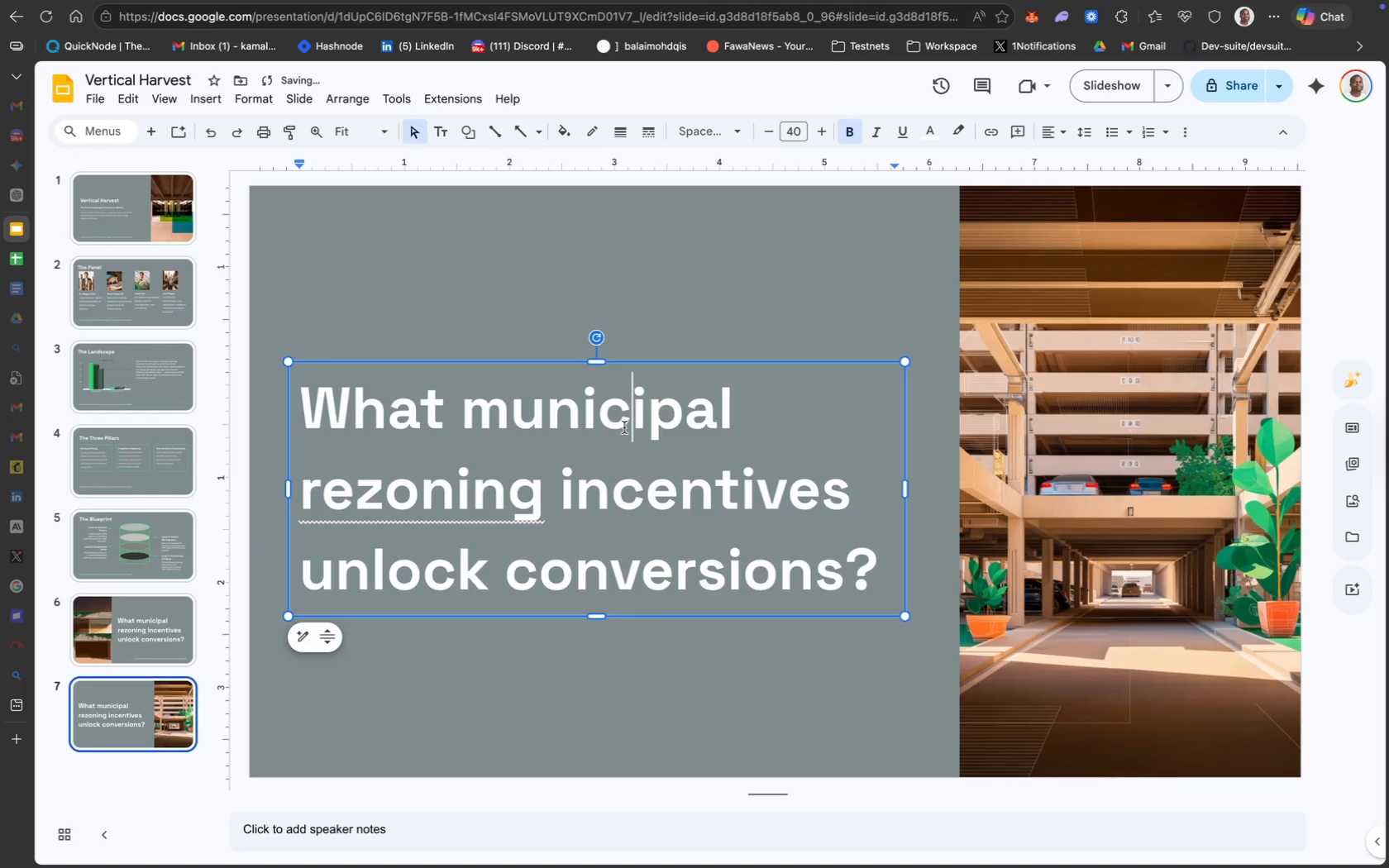 
key(Meta+CommandLeft)
 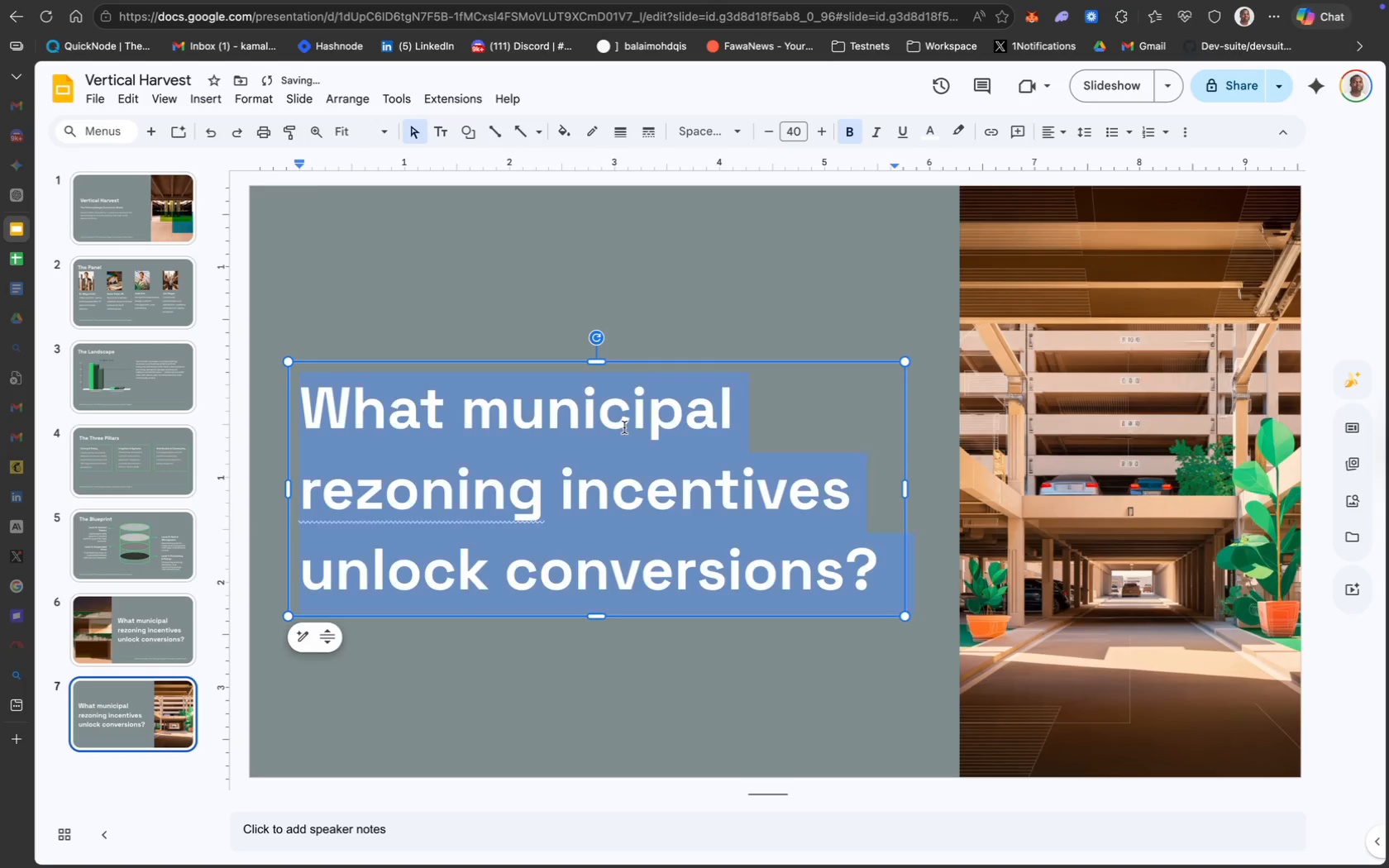 
key(Meta+A)
 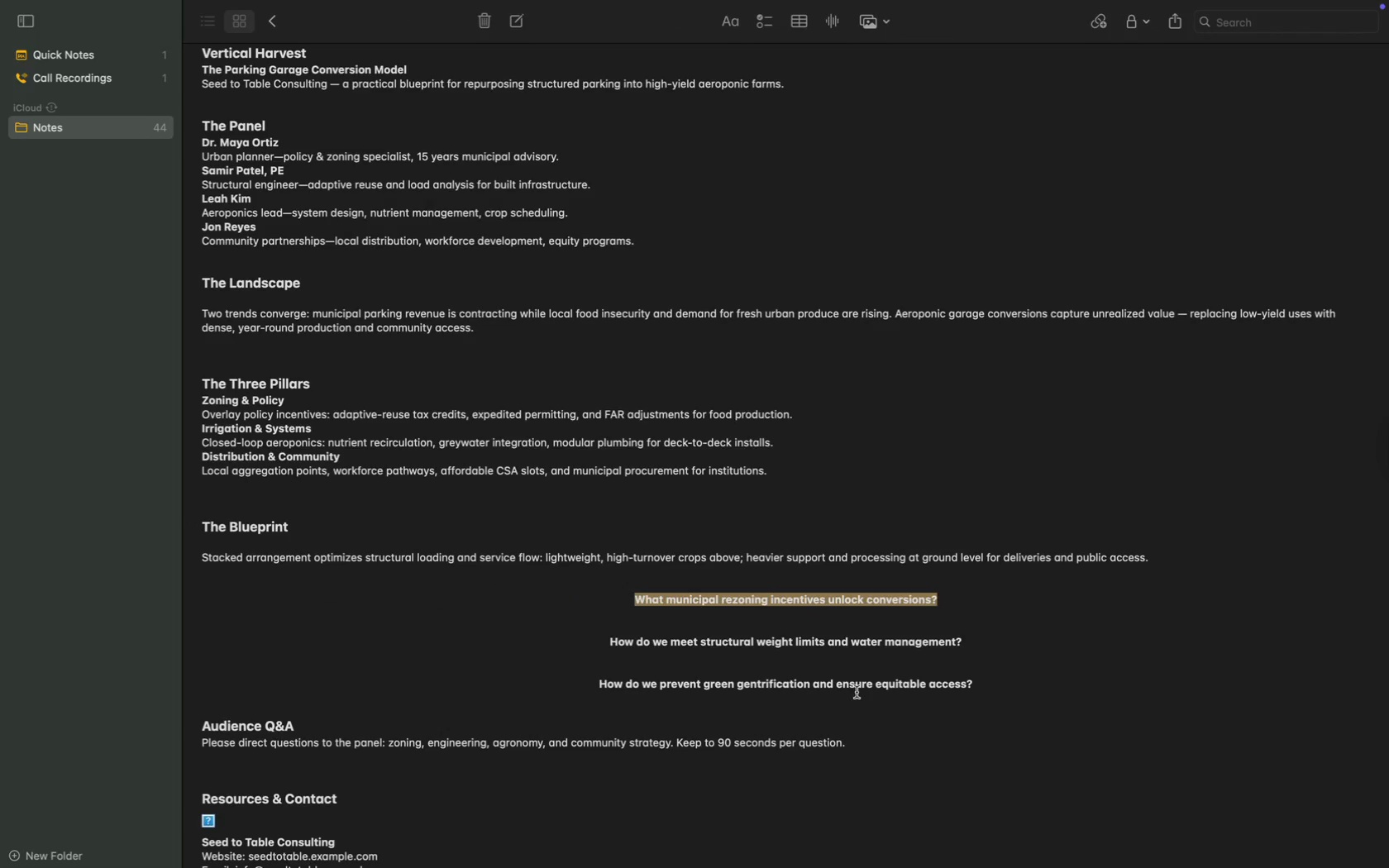 
left_click_drag(start_coordinate=[967, 641], to_coordinate=[594, 646])
 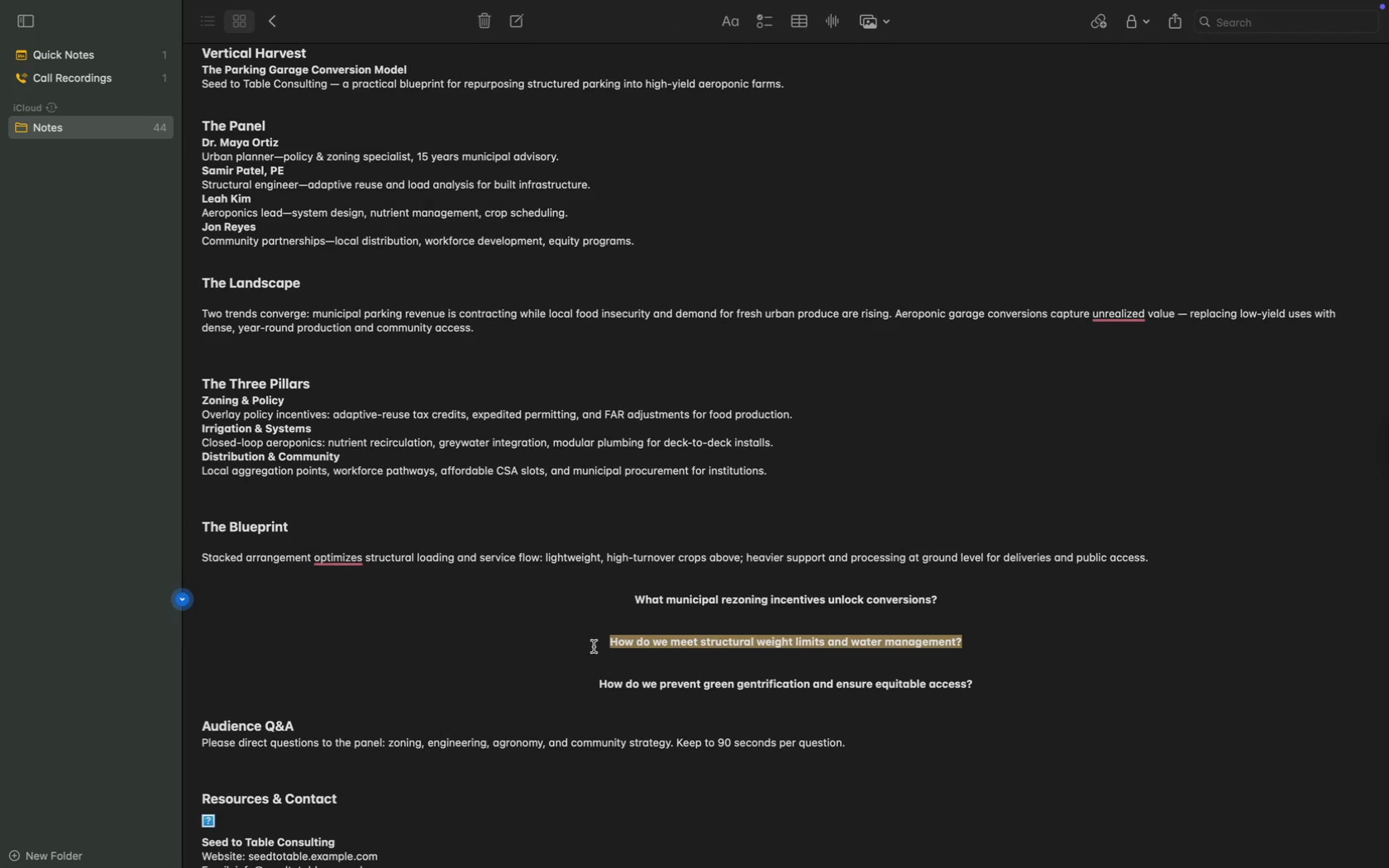 
key(Meta+CommandLeft)
 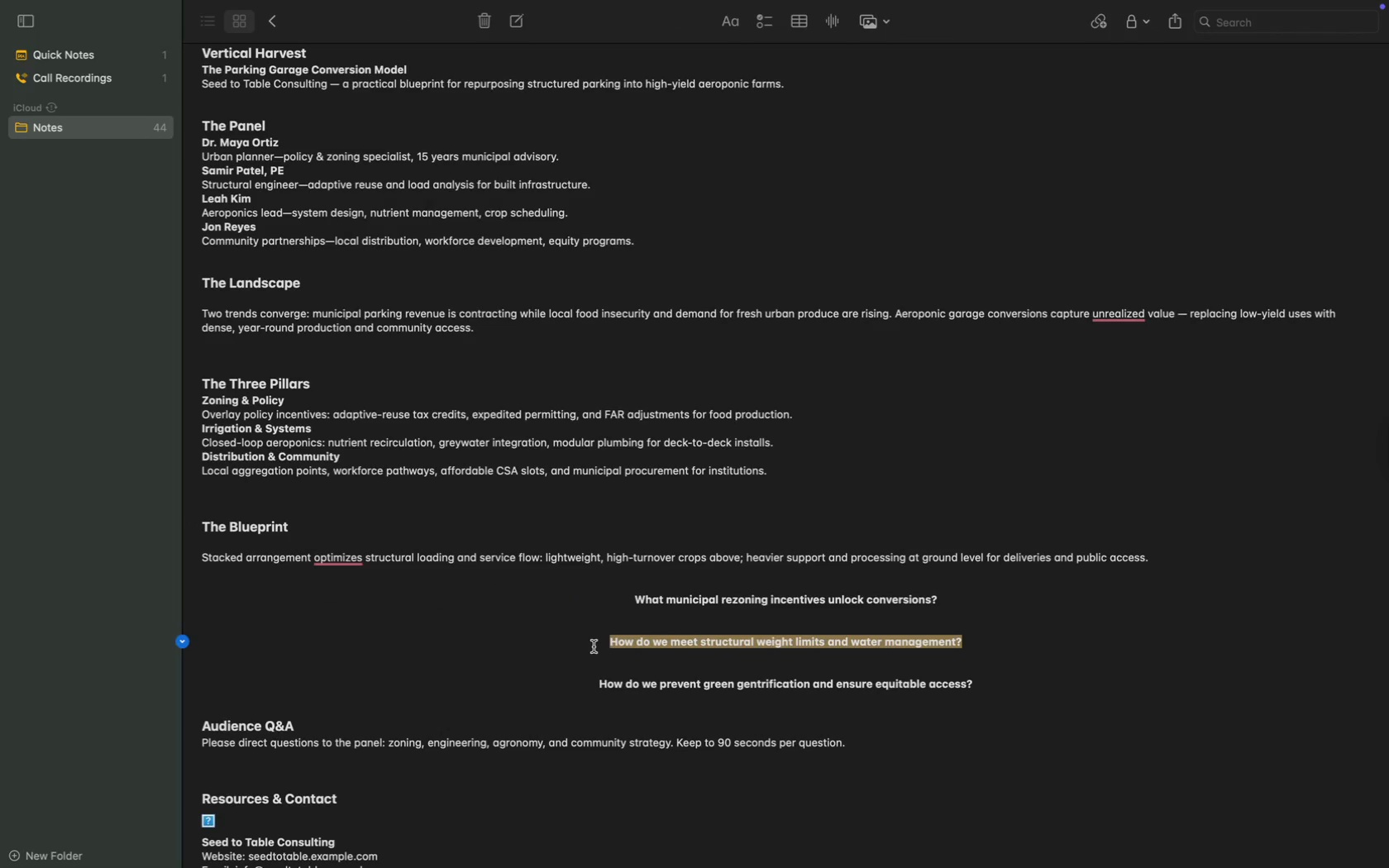 
key(Meta+C)
 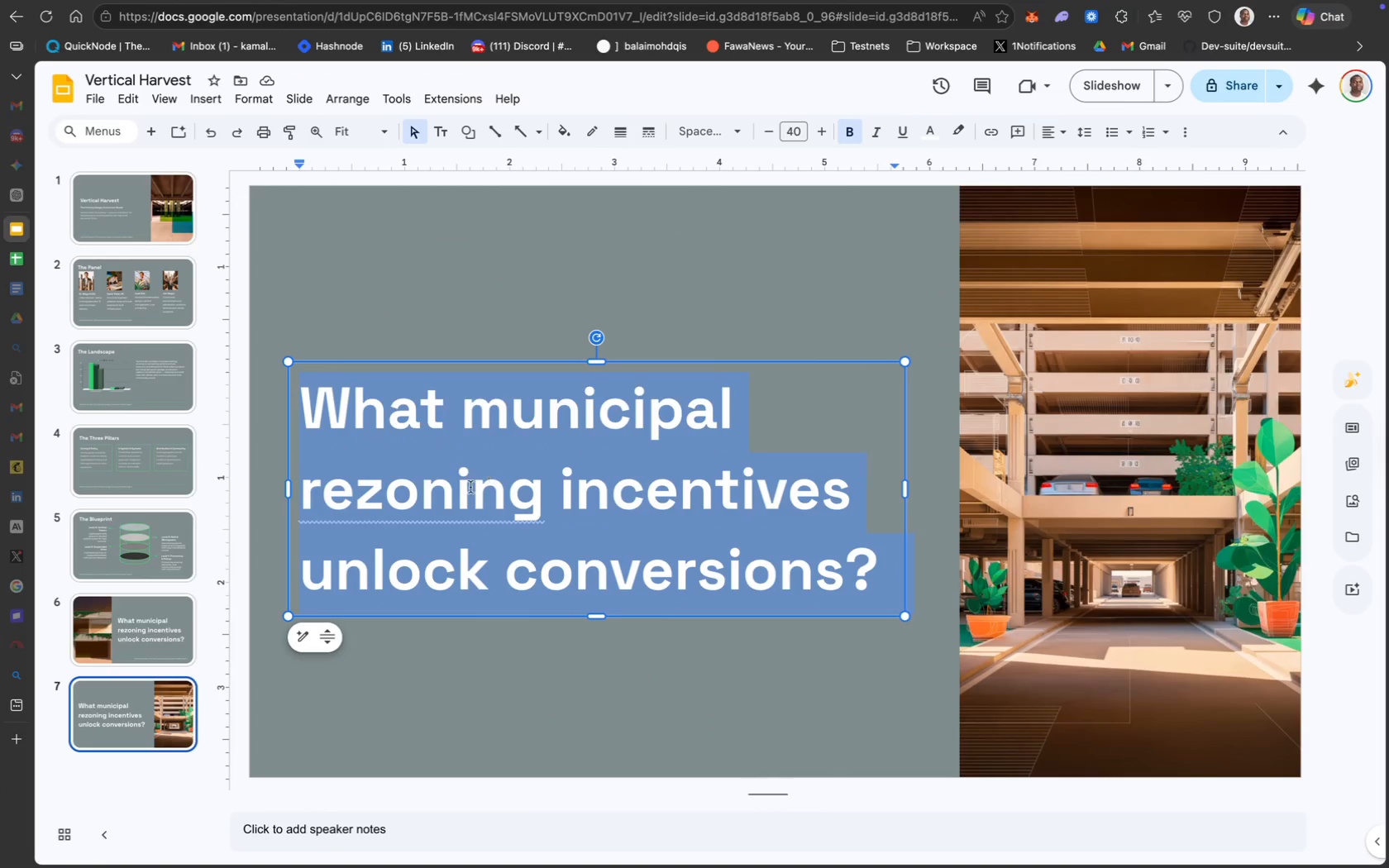 
key(Meta+CommandLeft)
 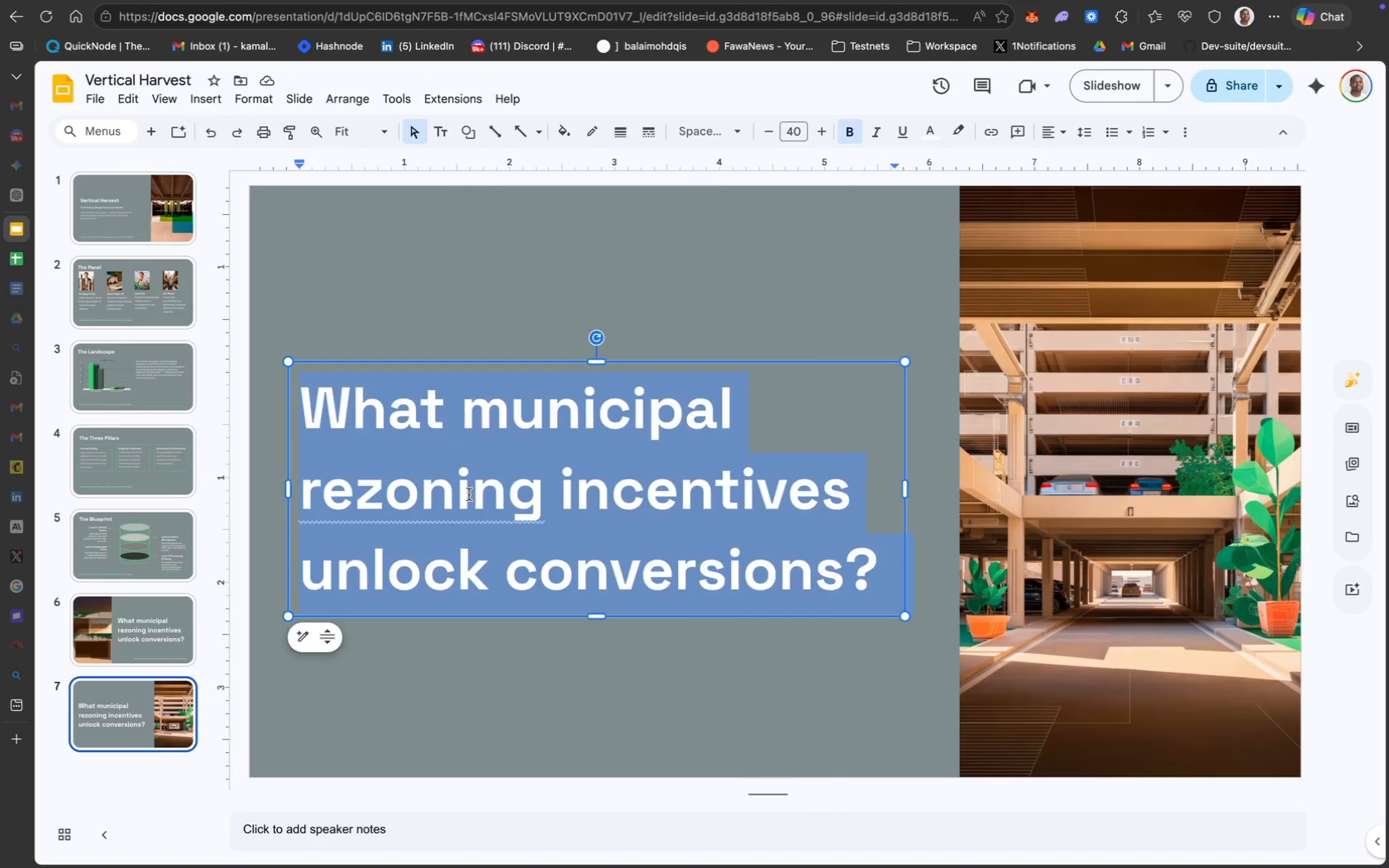 
key(Meta+V)
 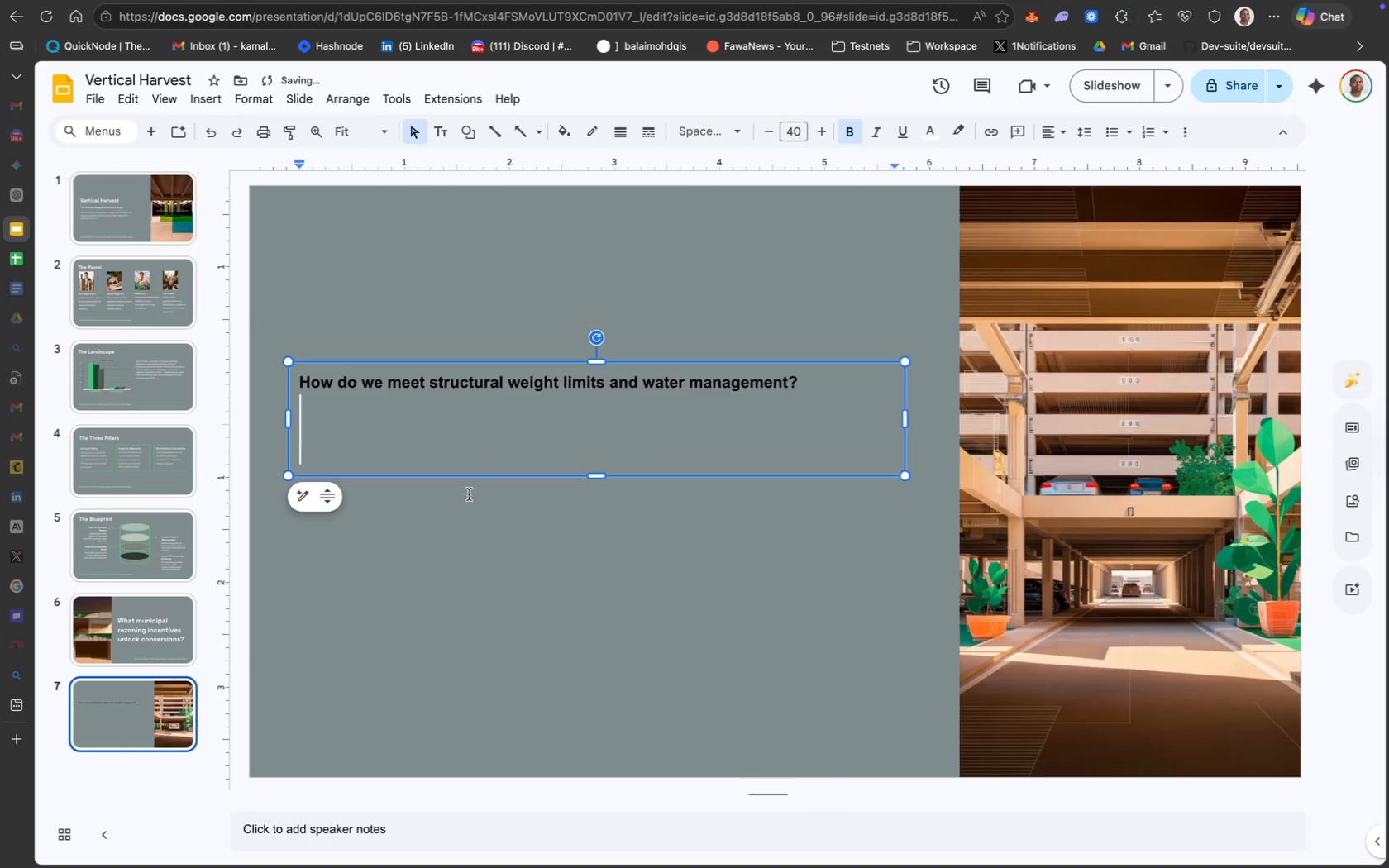 
key(Backspace)
 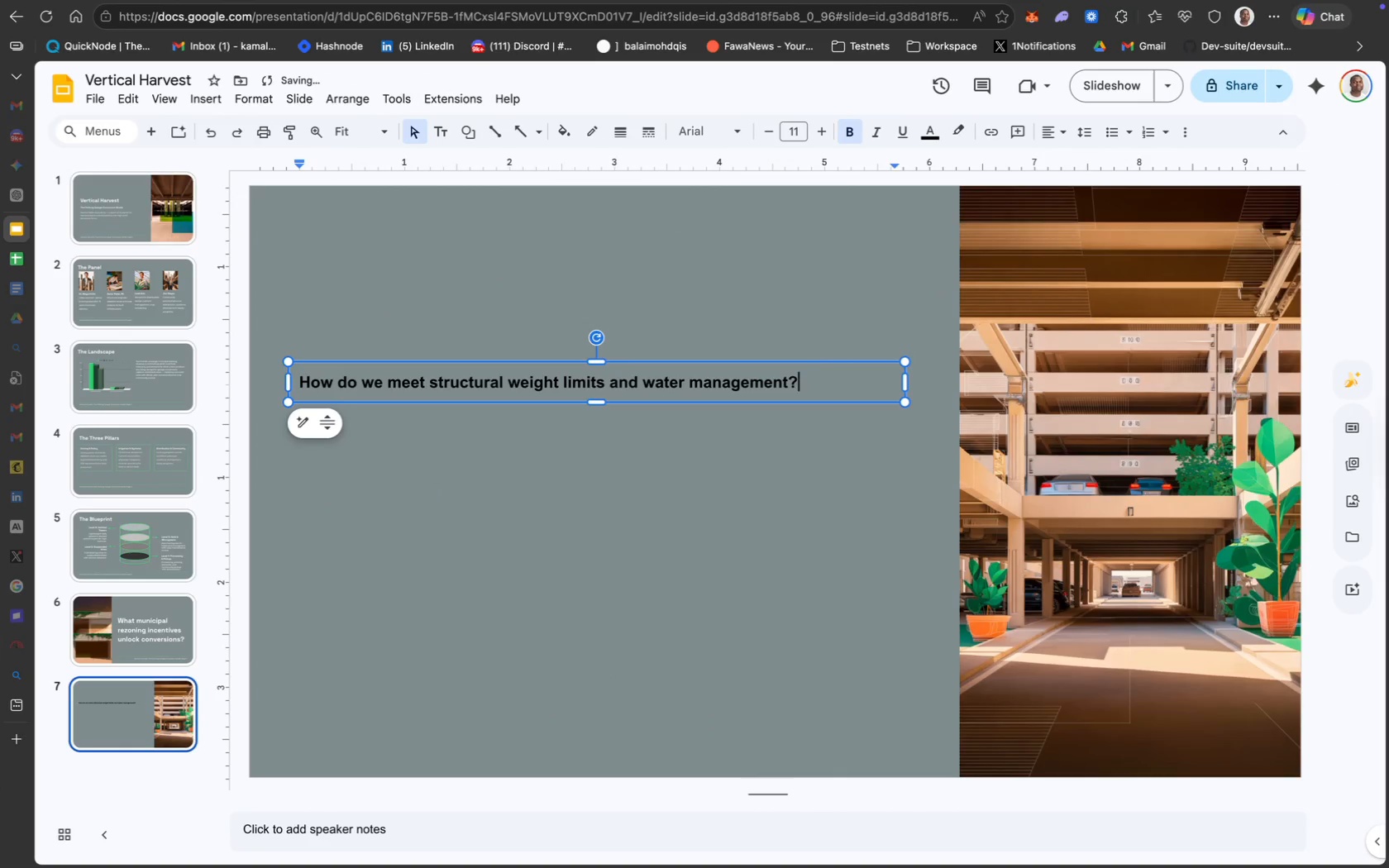 
key(Meta+CommandLeft)
 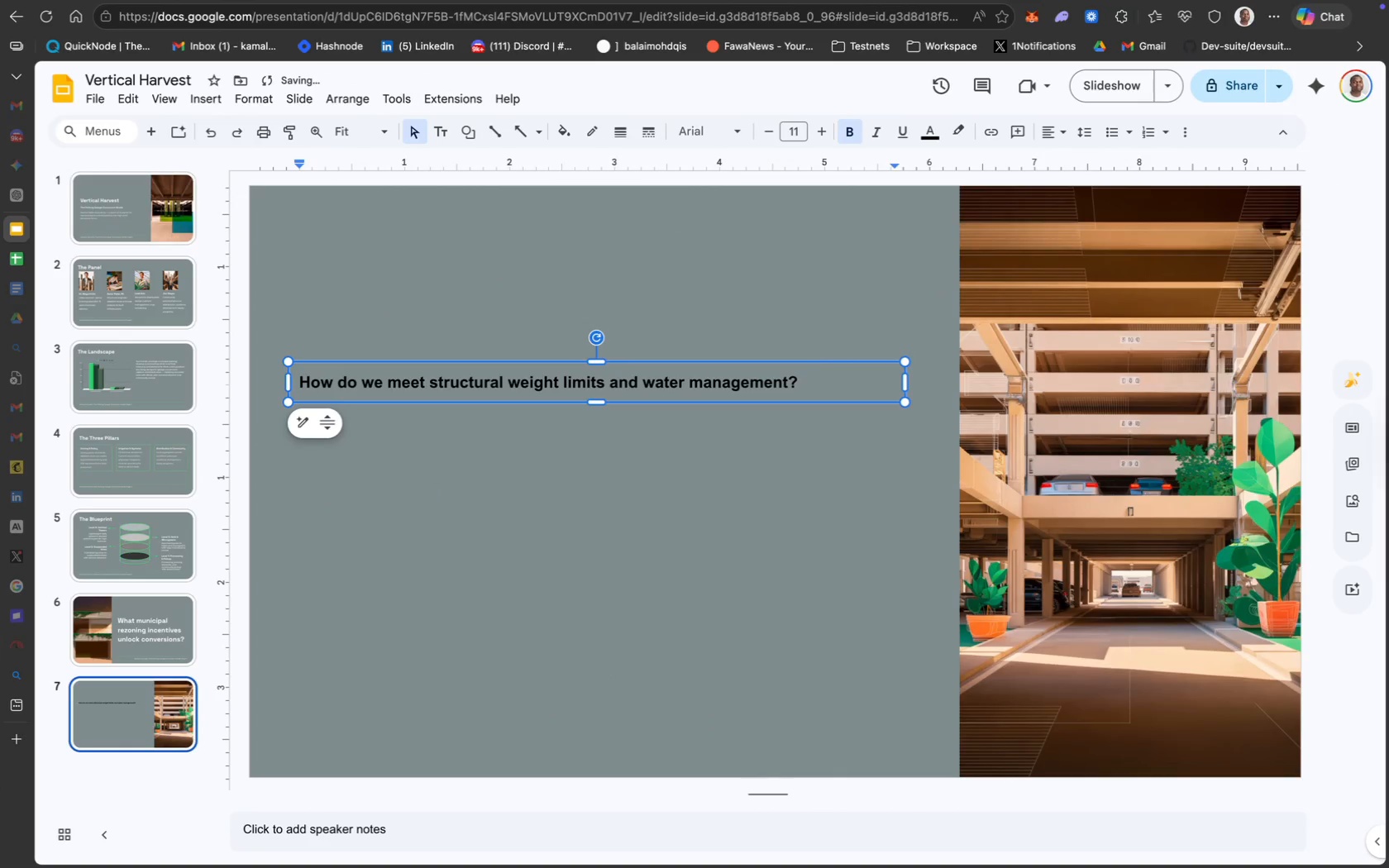 
key(Meta+A)
 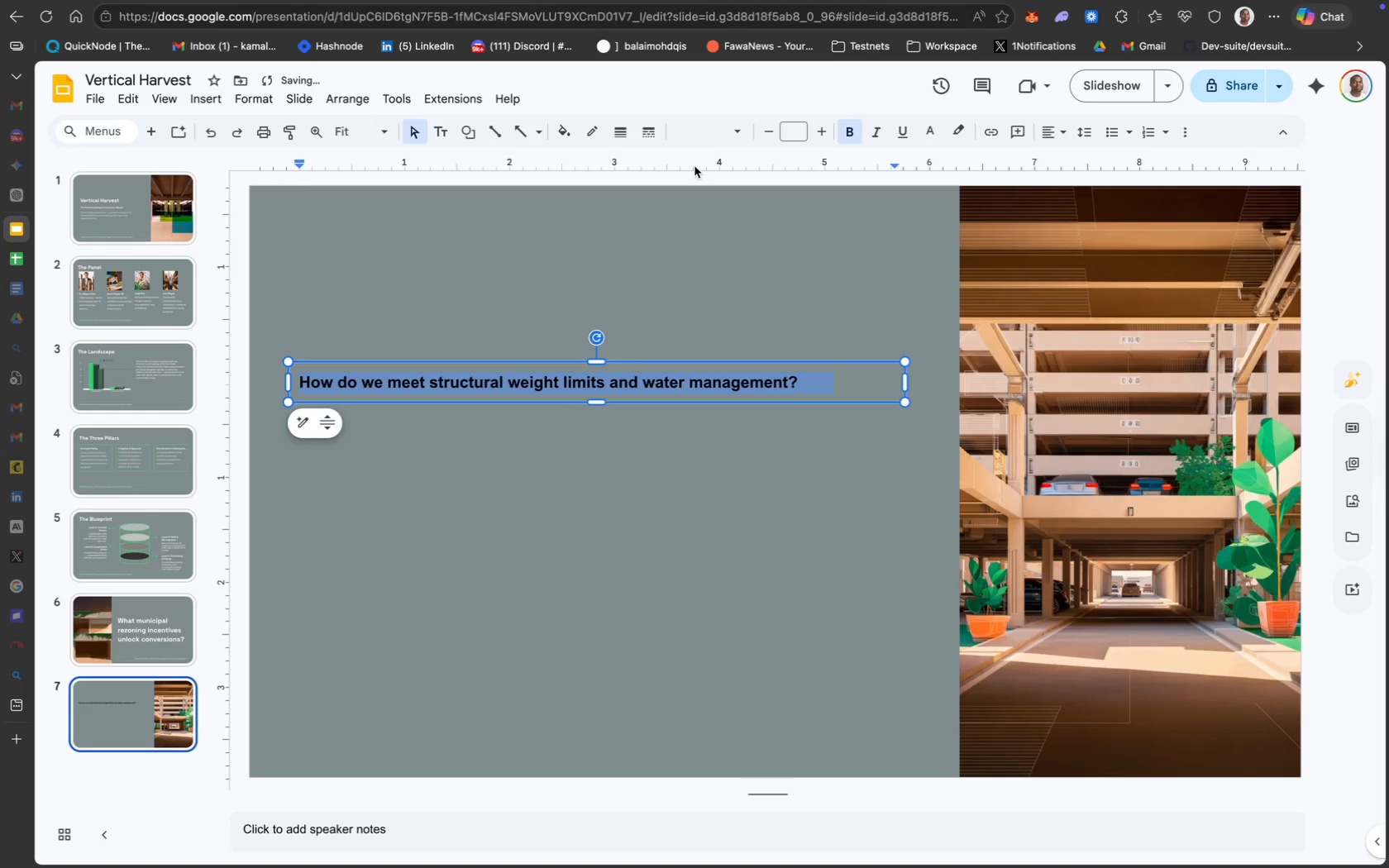 
left_click([694, 132])
 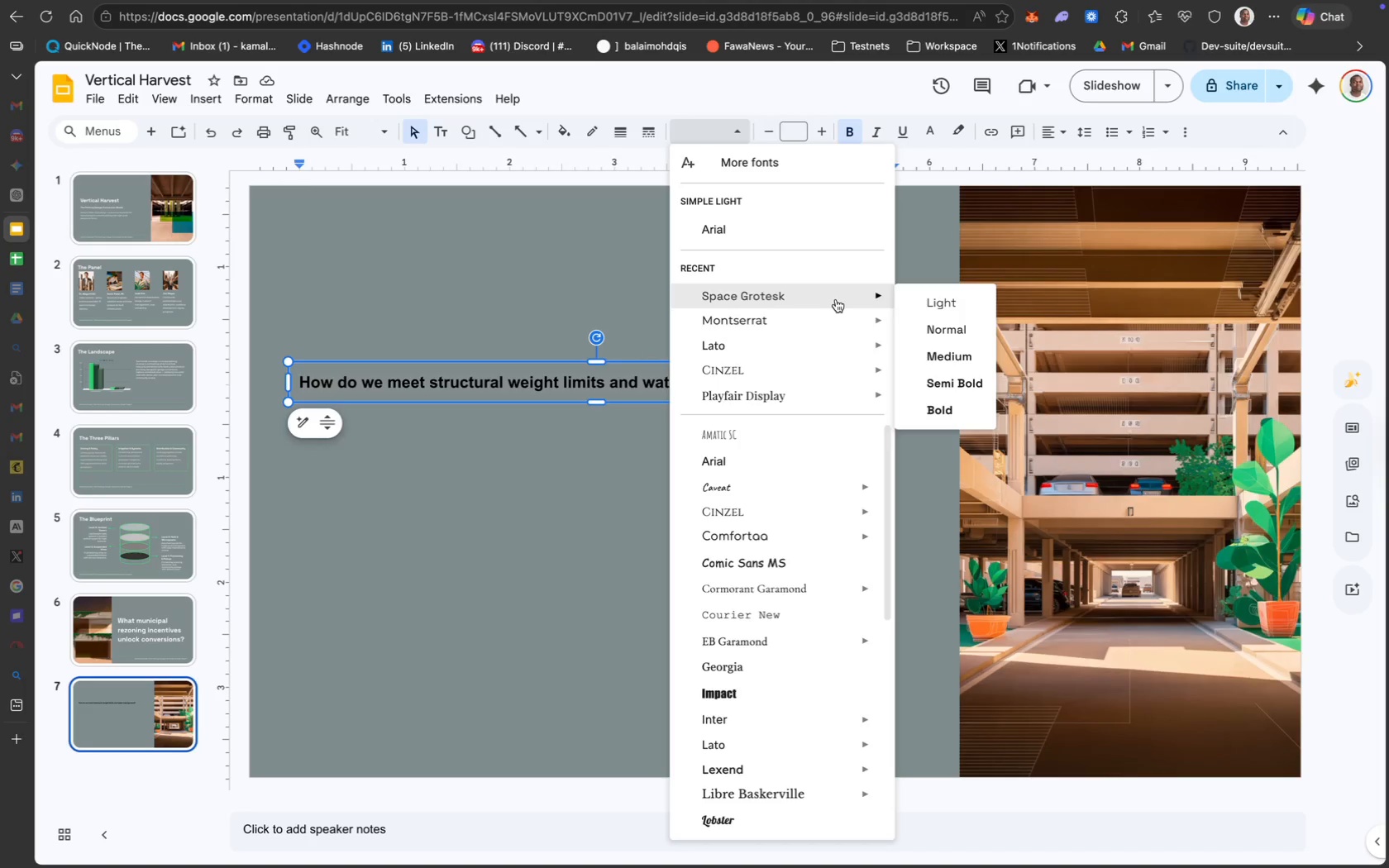 
wait(6.05)
 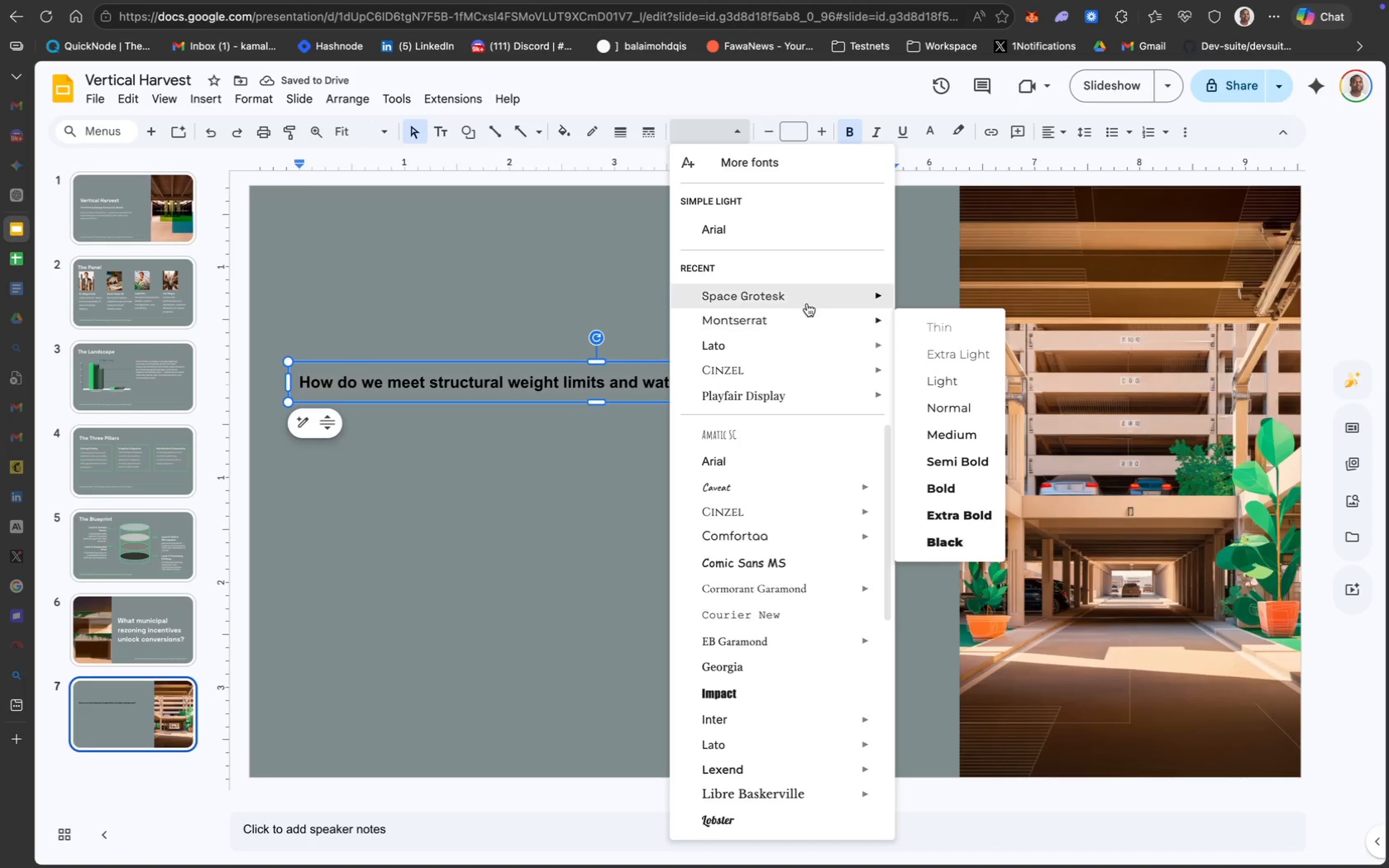 
left_click([967, 407])
 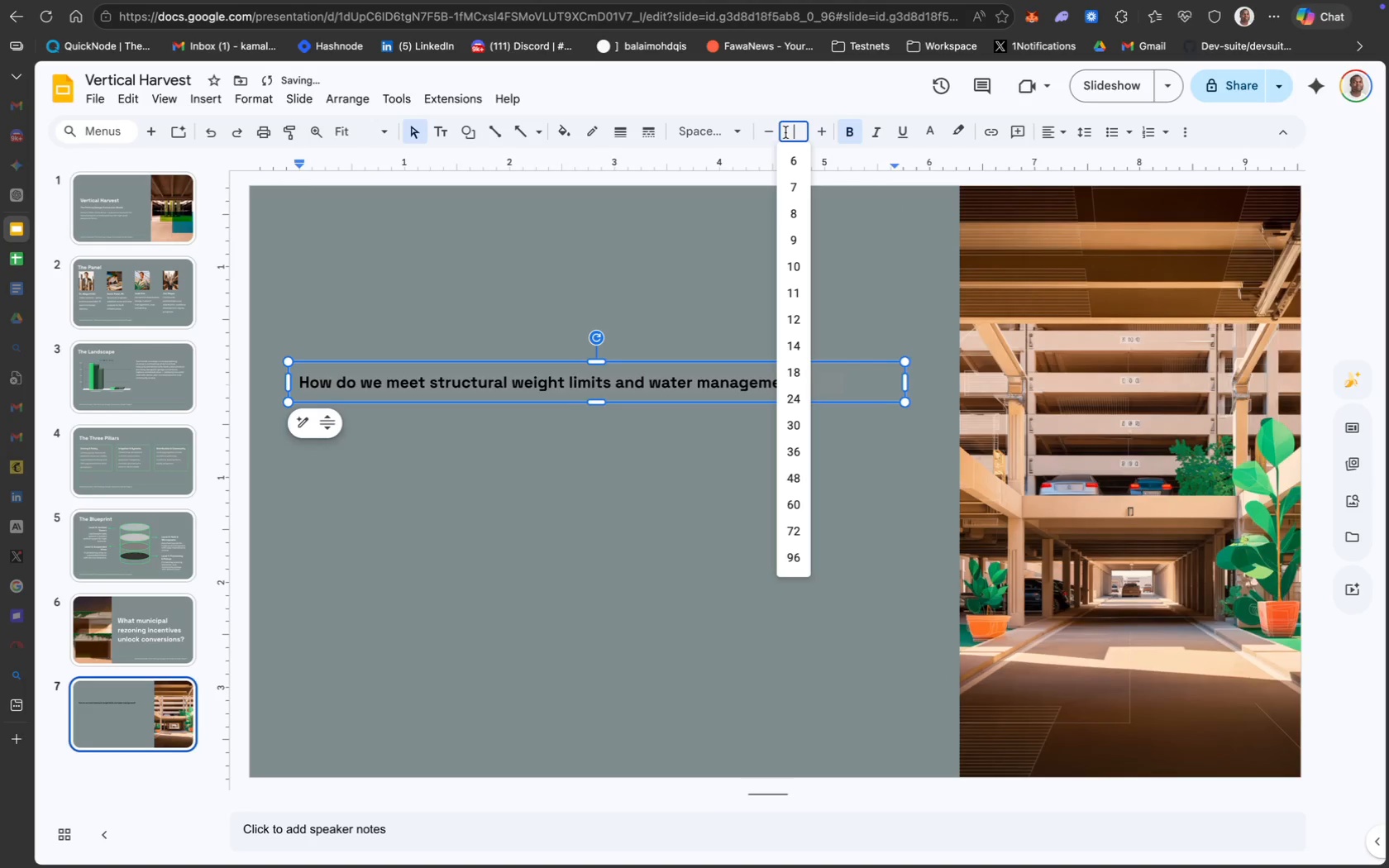 
type(2)
key(Backspace)
type(30)
 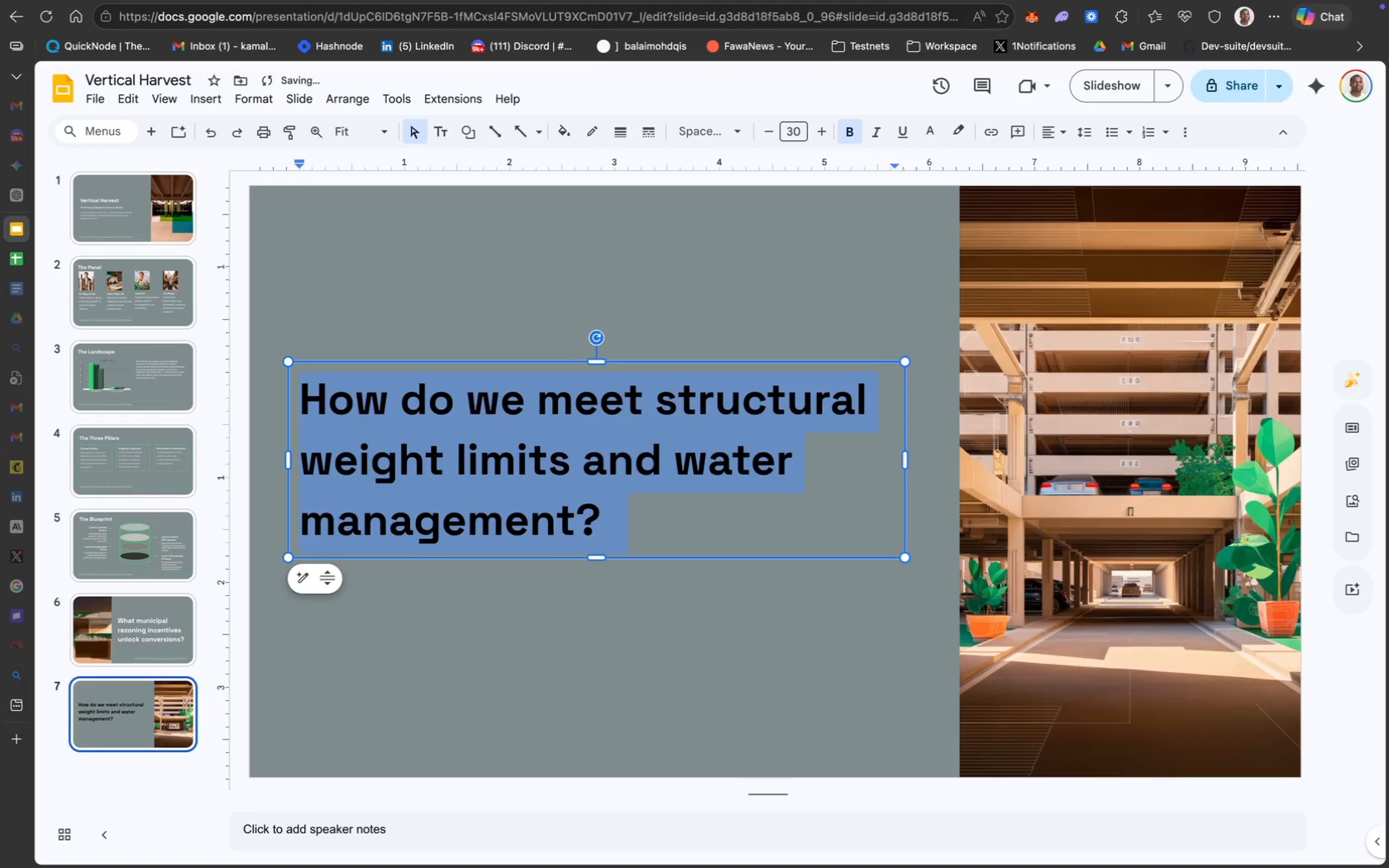 
key(Enter)
 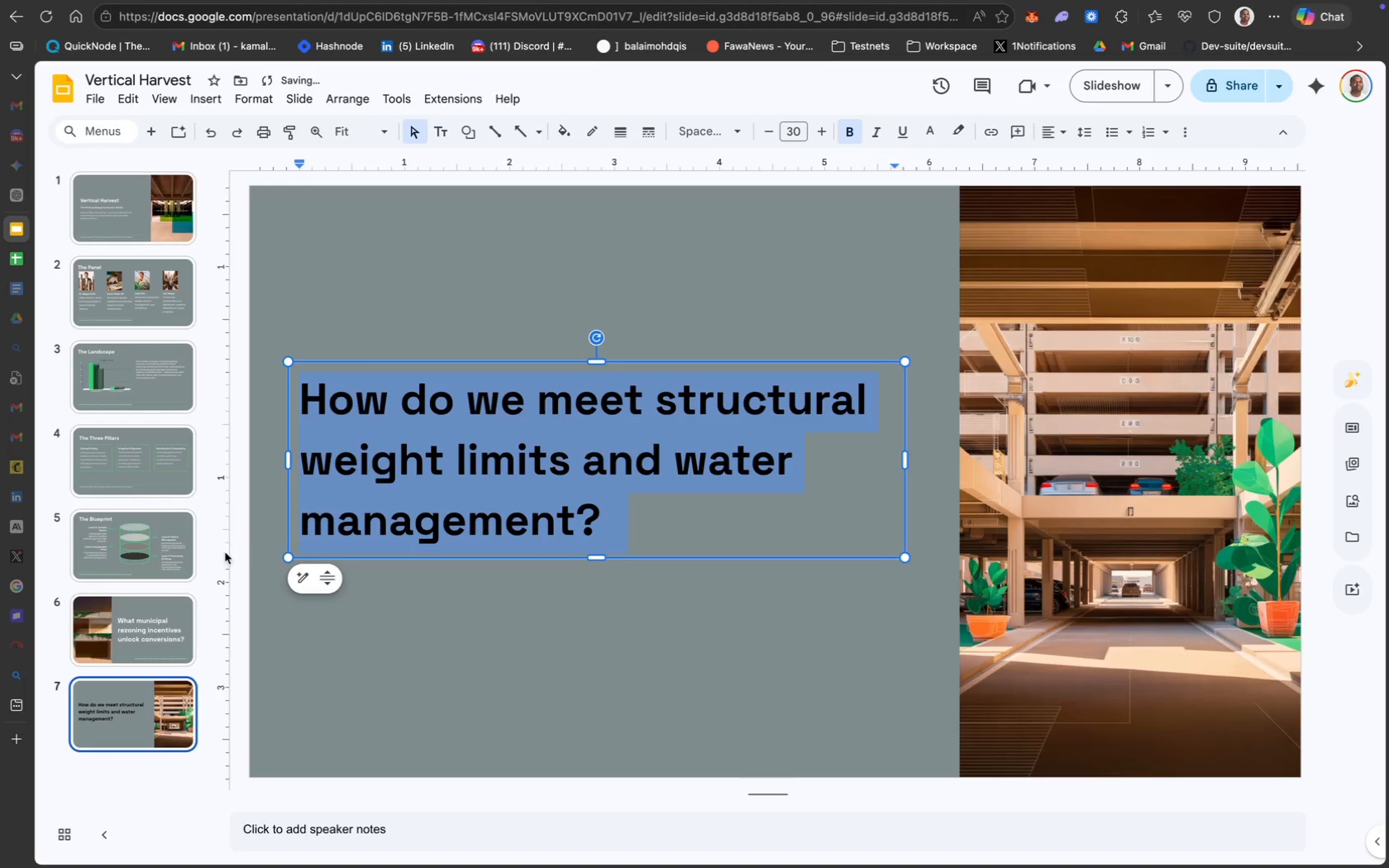 
left_click([172, 622])
 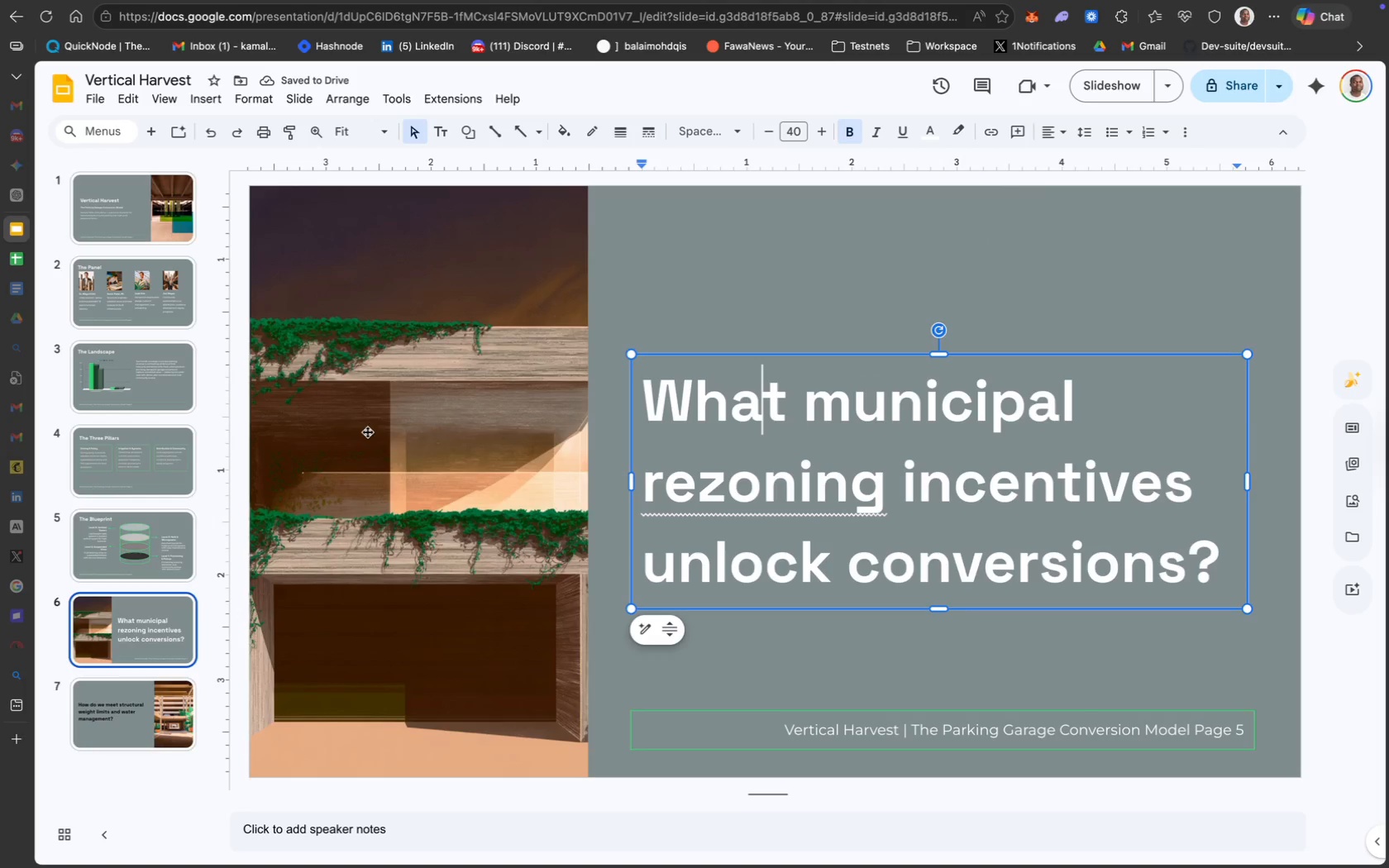 
left_click([148, 712])
 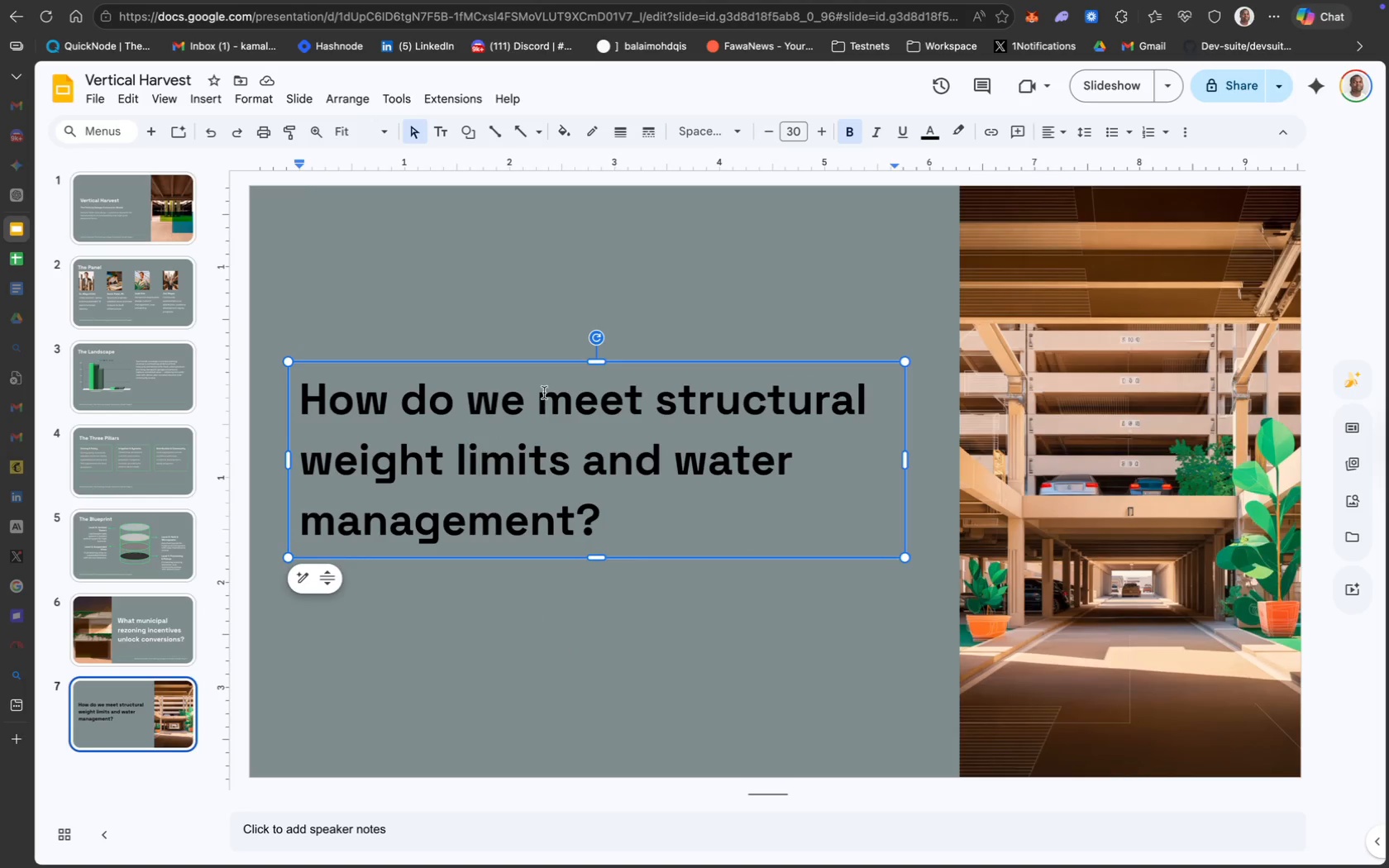 
key(Meta+CommandLeft)
 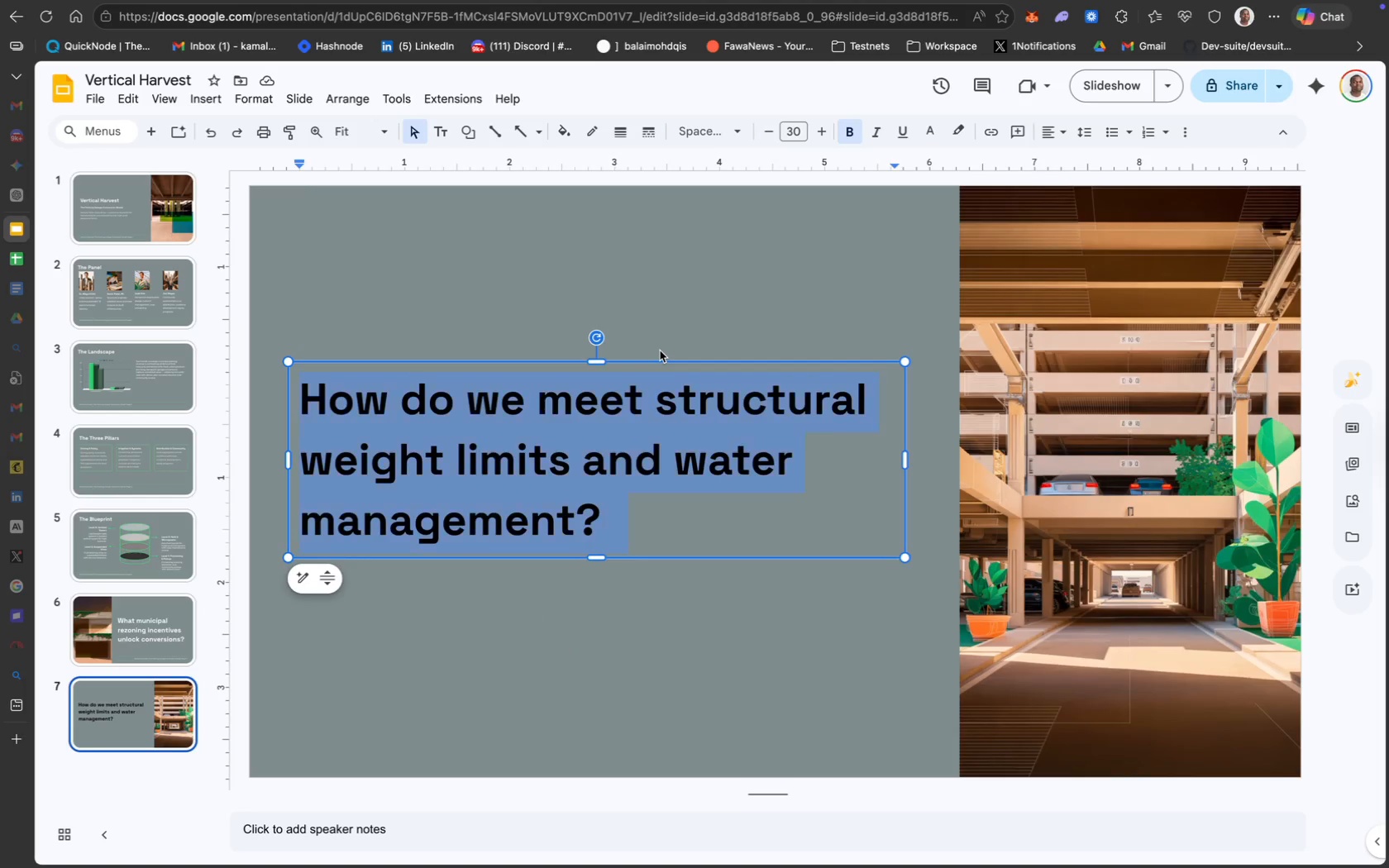 
key(Meta+A)
 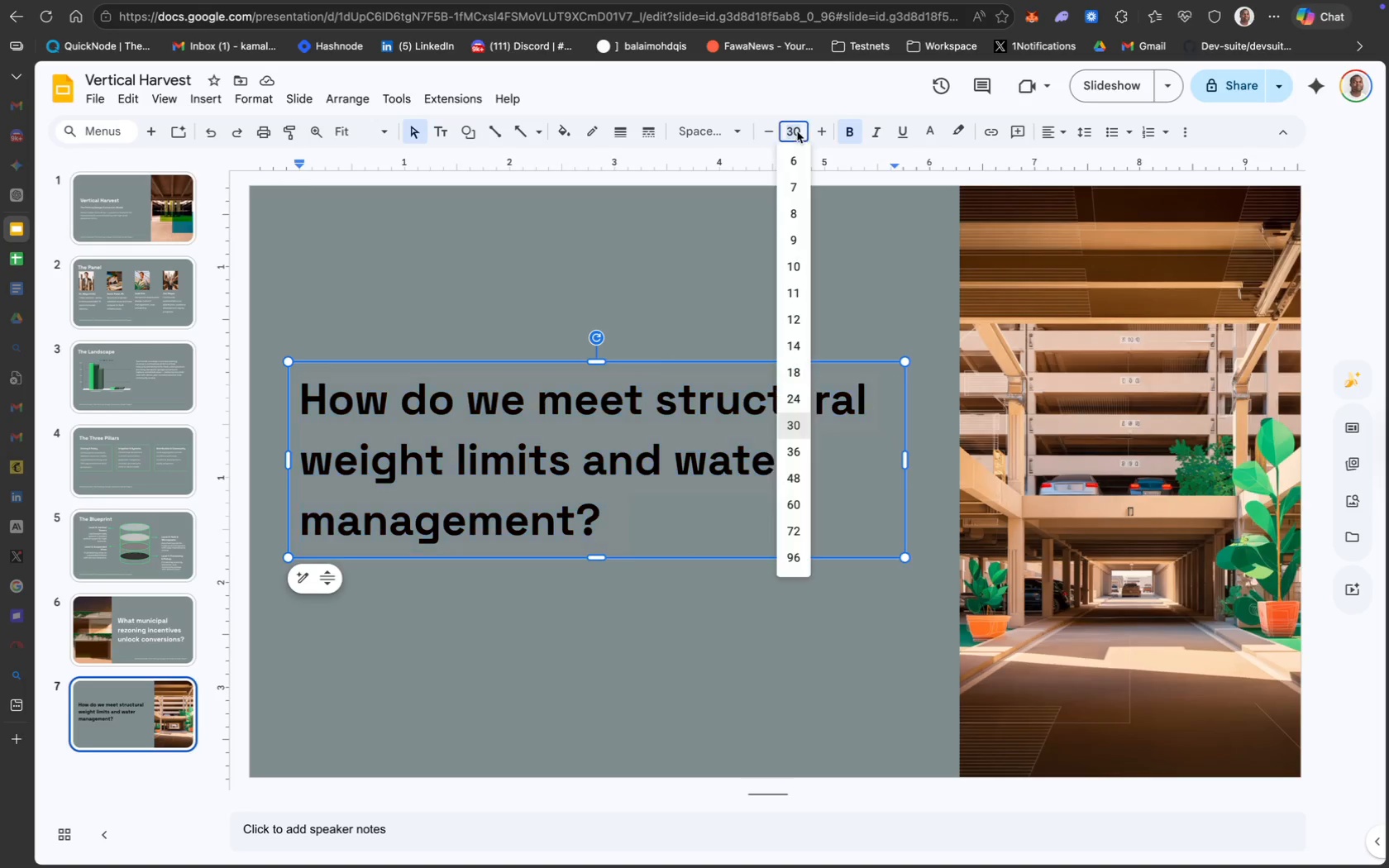 
type(40)
 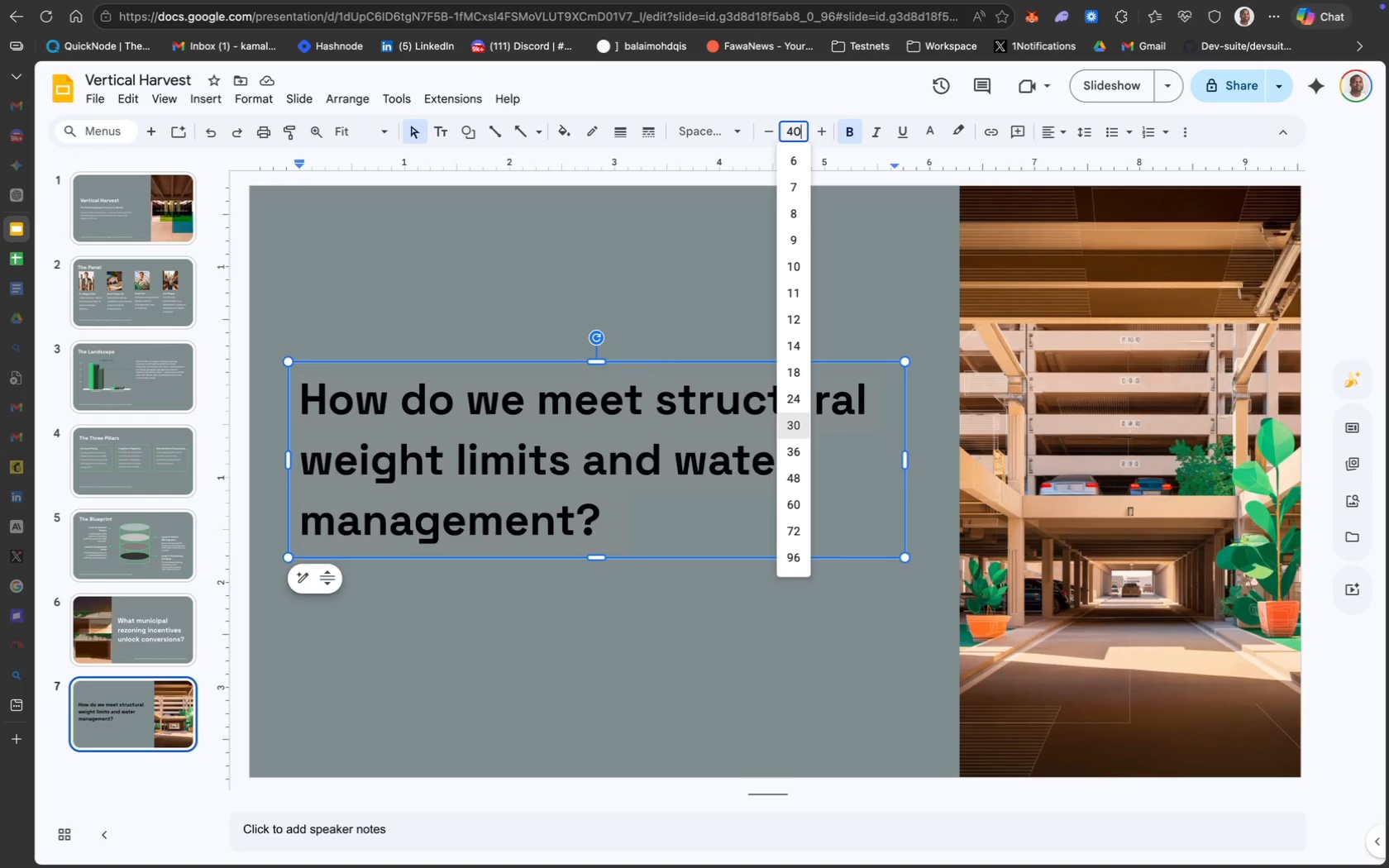 
key(Enter)
 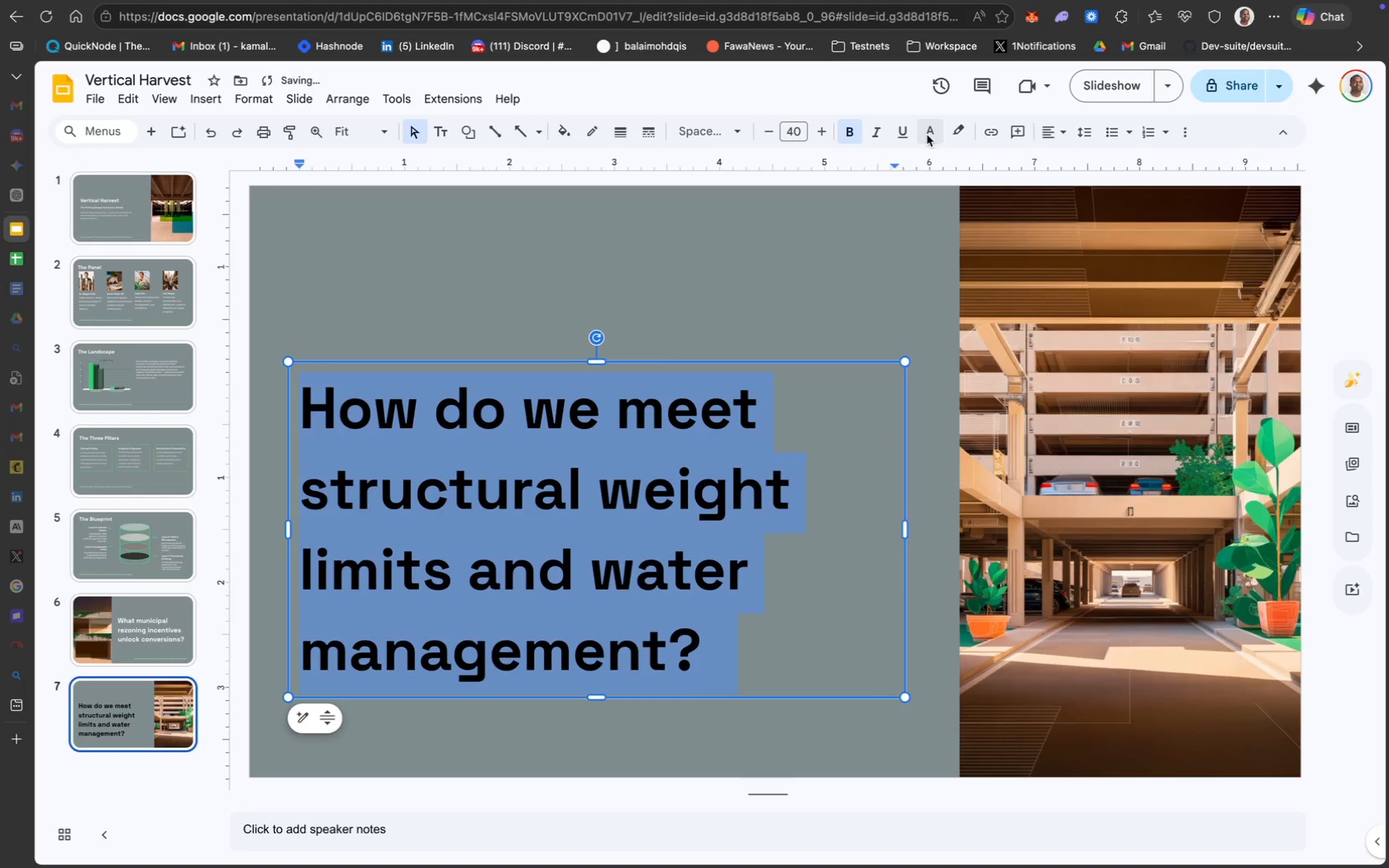 
left_click([927, 136])
 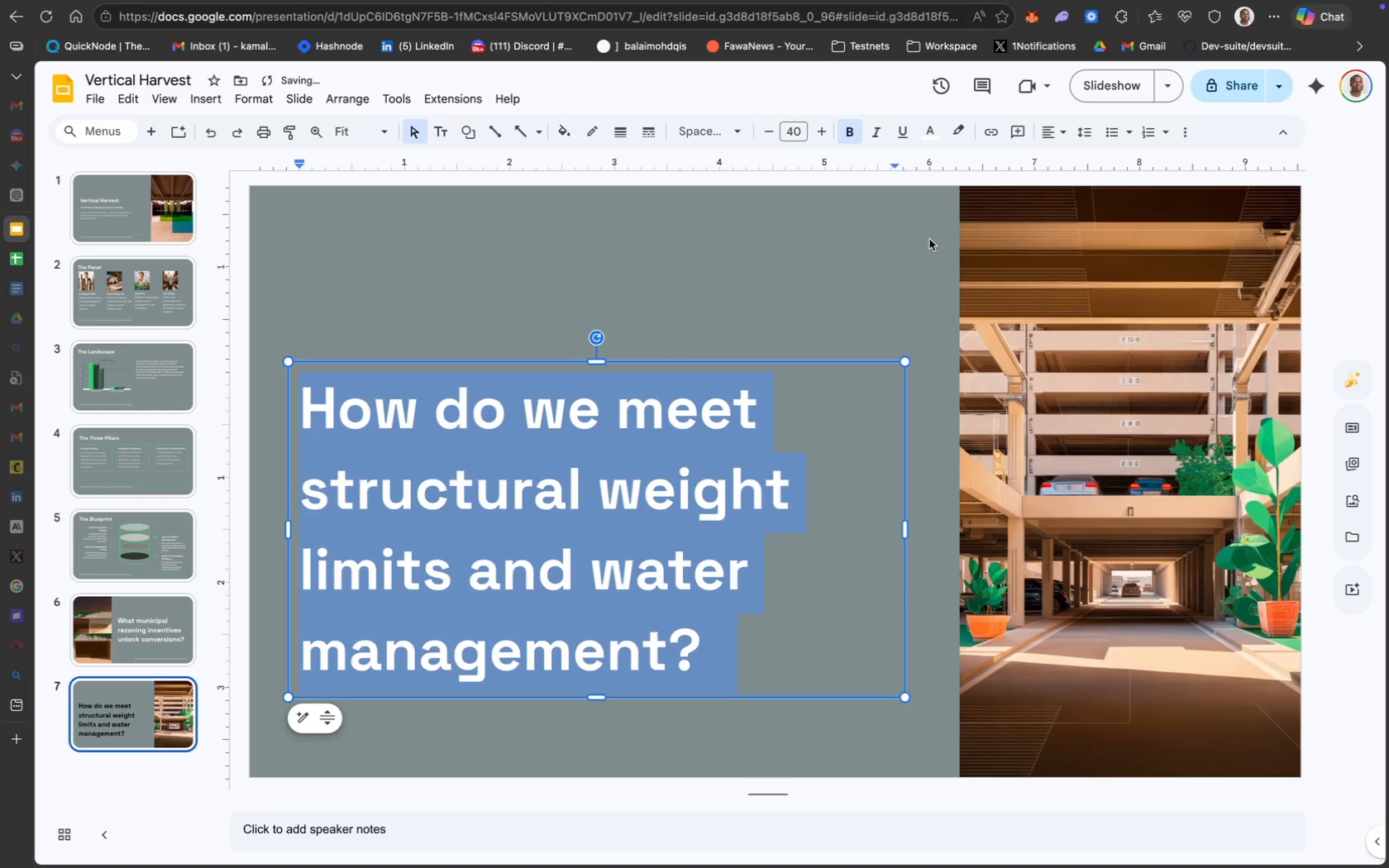 
left_click([739, 586])
 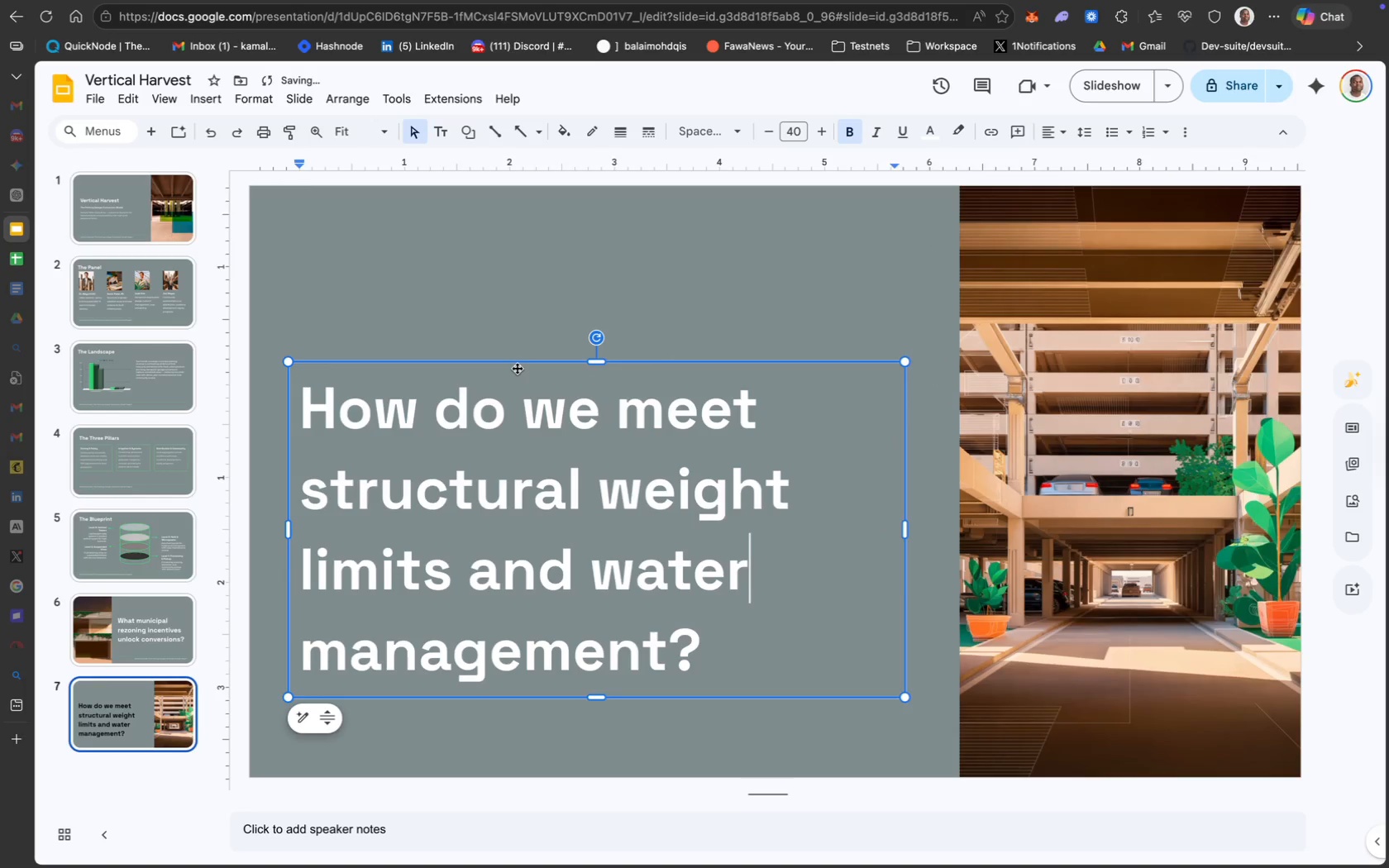 
left_click_drag(start_coordinate=[515, 364], to_coordinate=[516, 310])
 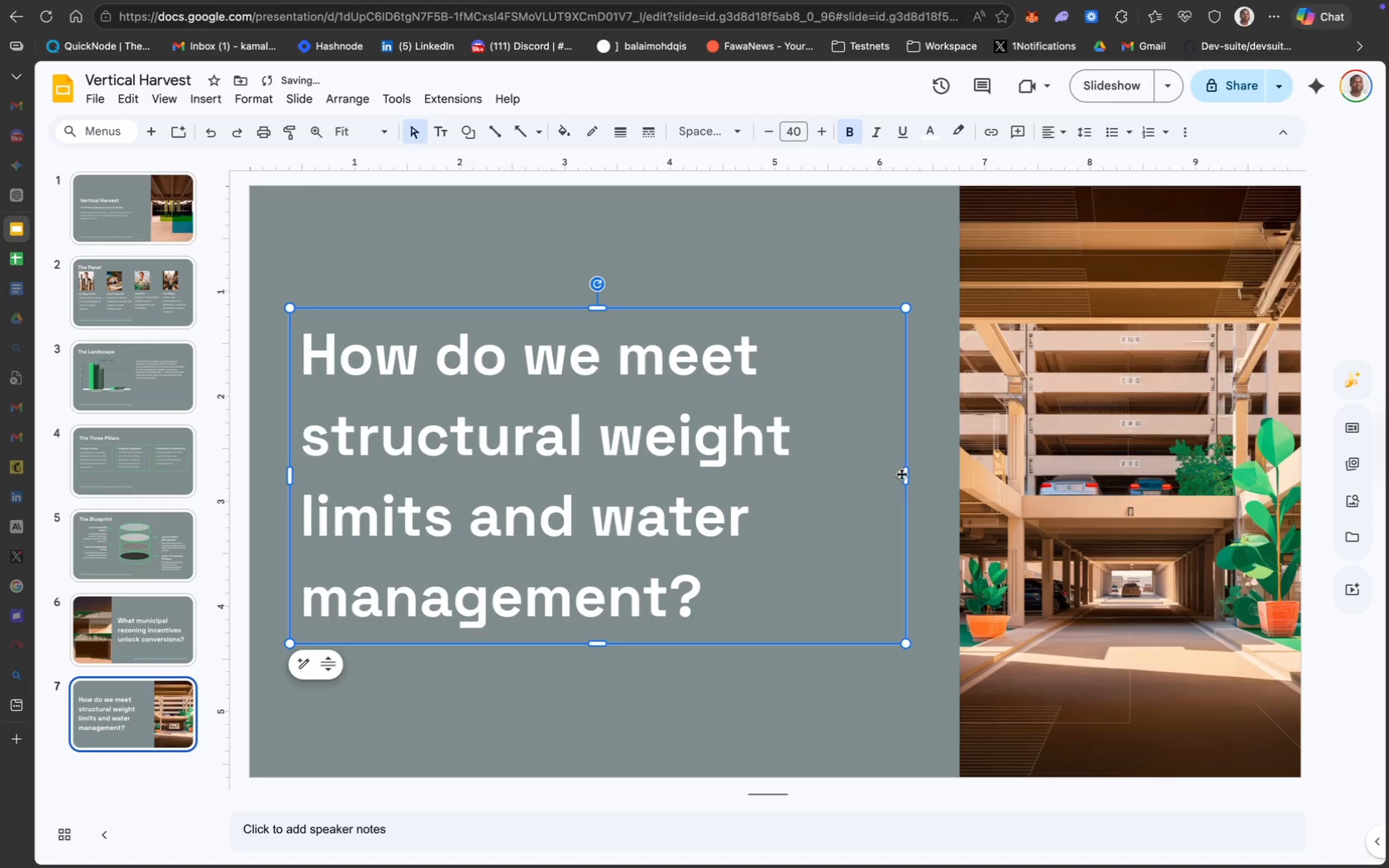 
left_click_drag(start_coordinate=[906, 477], to_coordinate=[920, 478])
 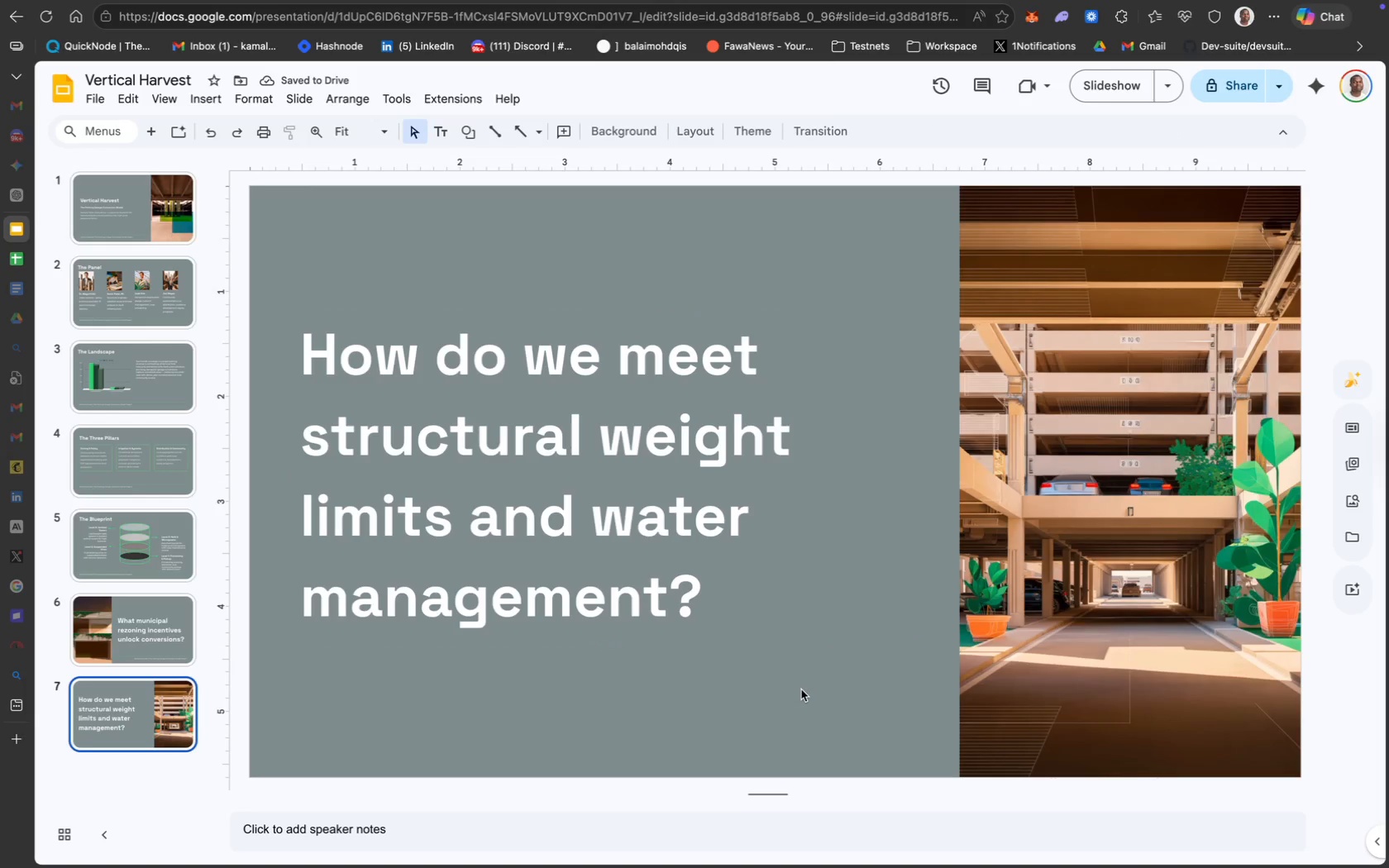 
left_click([472, 317])
 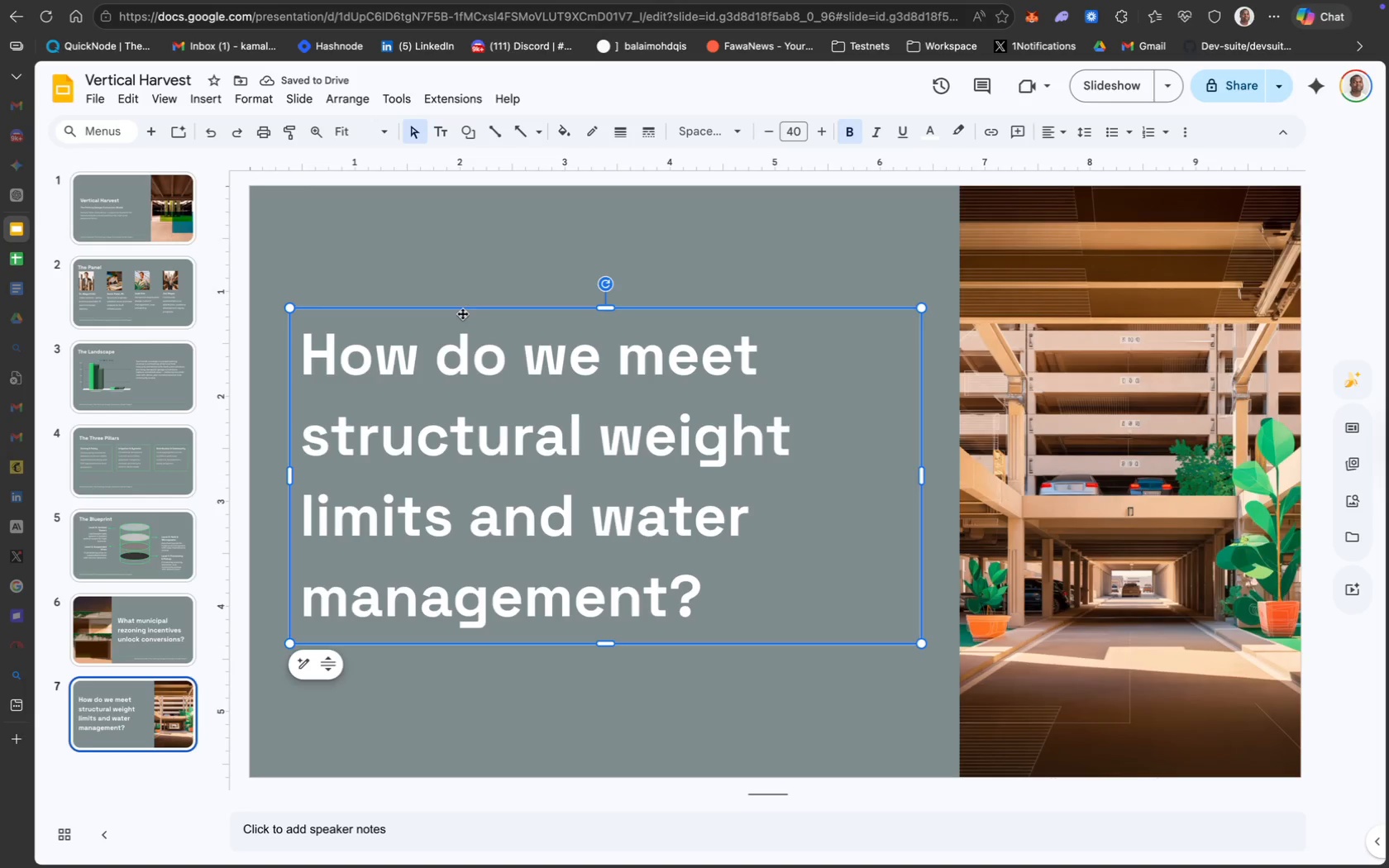 
left_click_drag(start_coordinate=[461, 310], to_coordinate=[460, 316])
 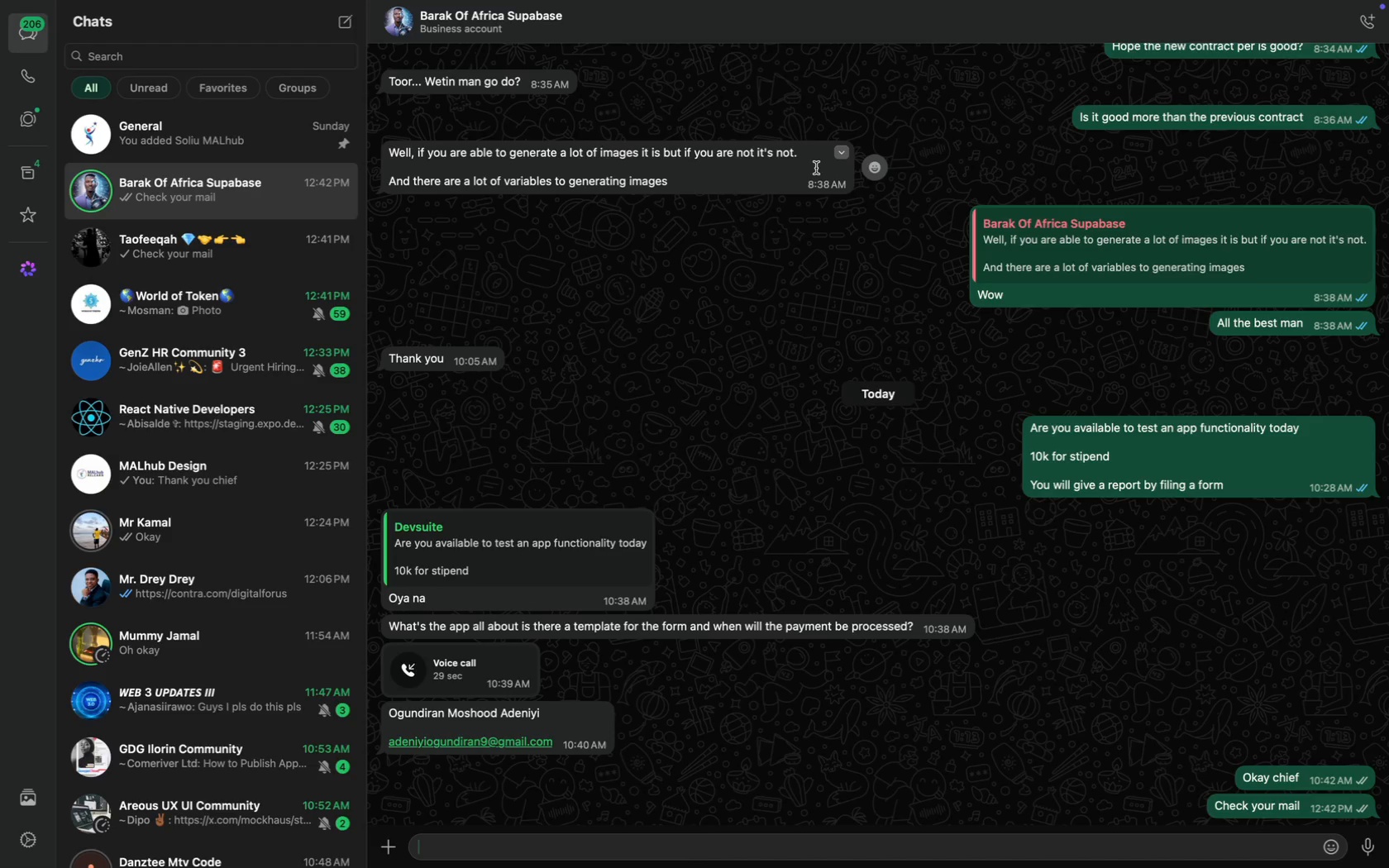 
wait(19.37)
 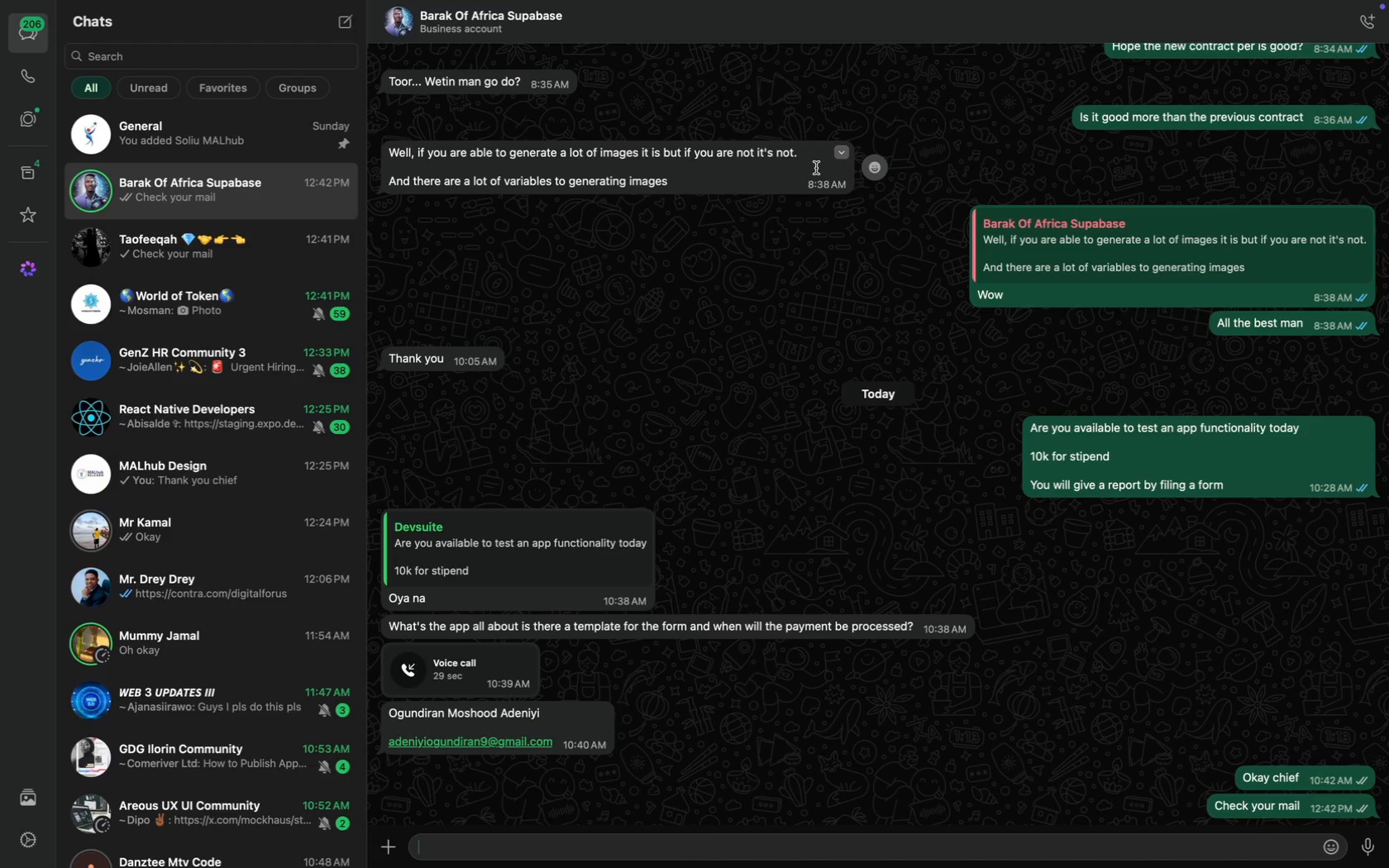 
left_click([34, 165])
 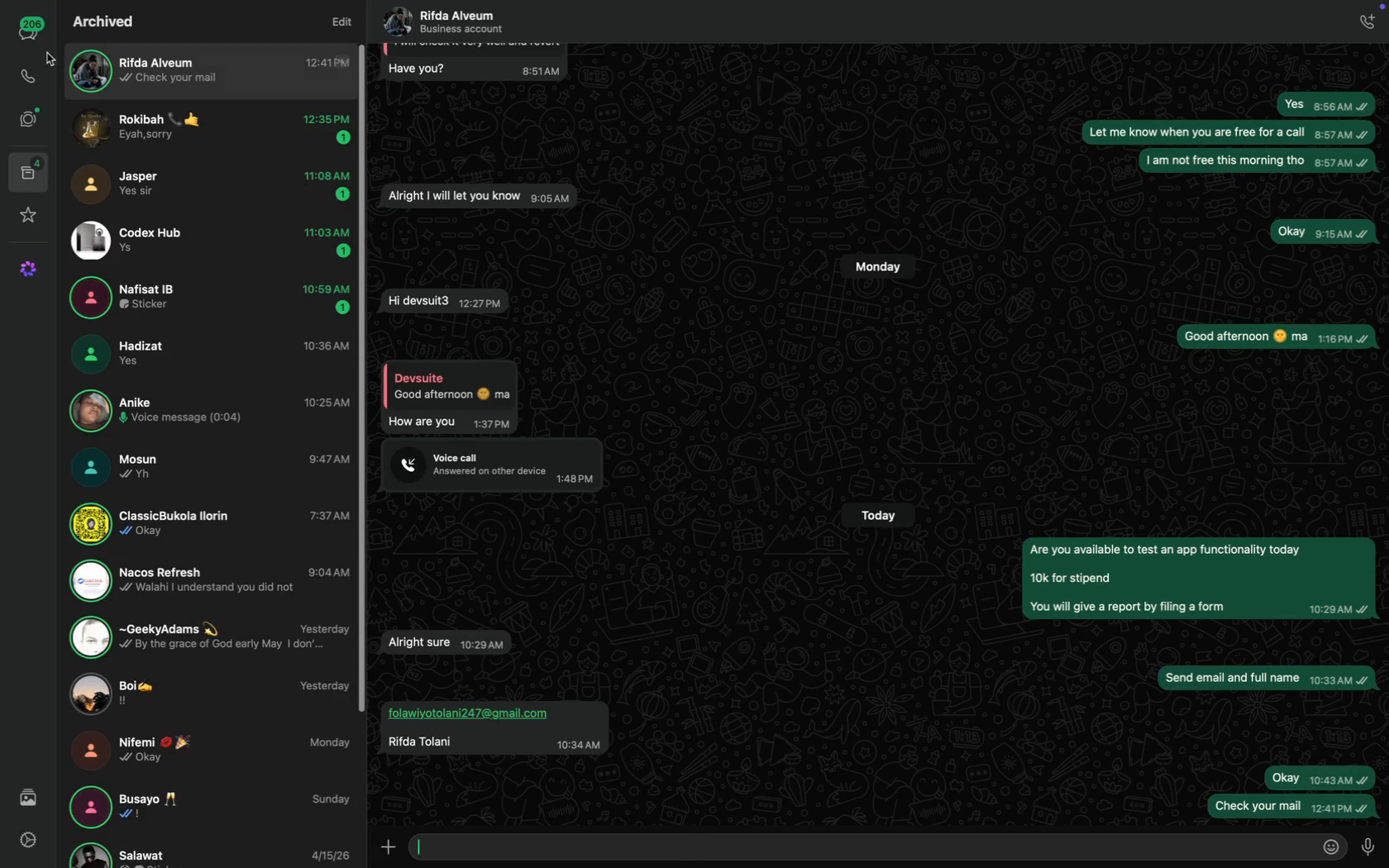 
left_click([39, 31])
 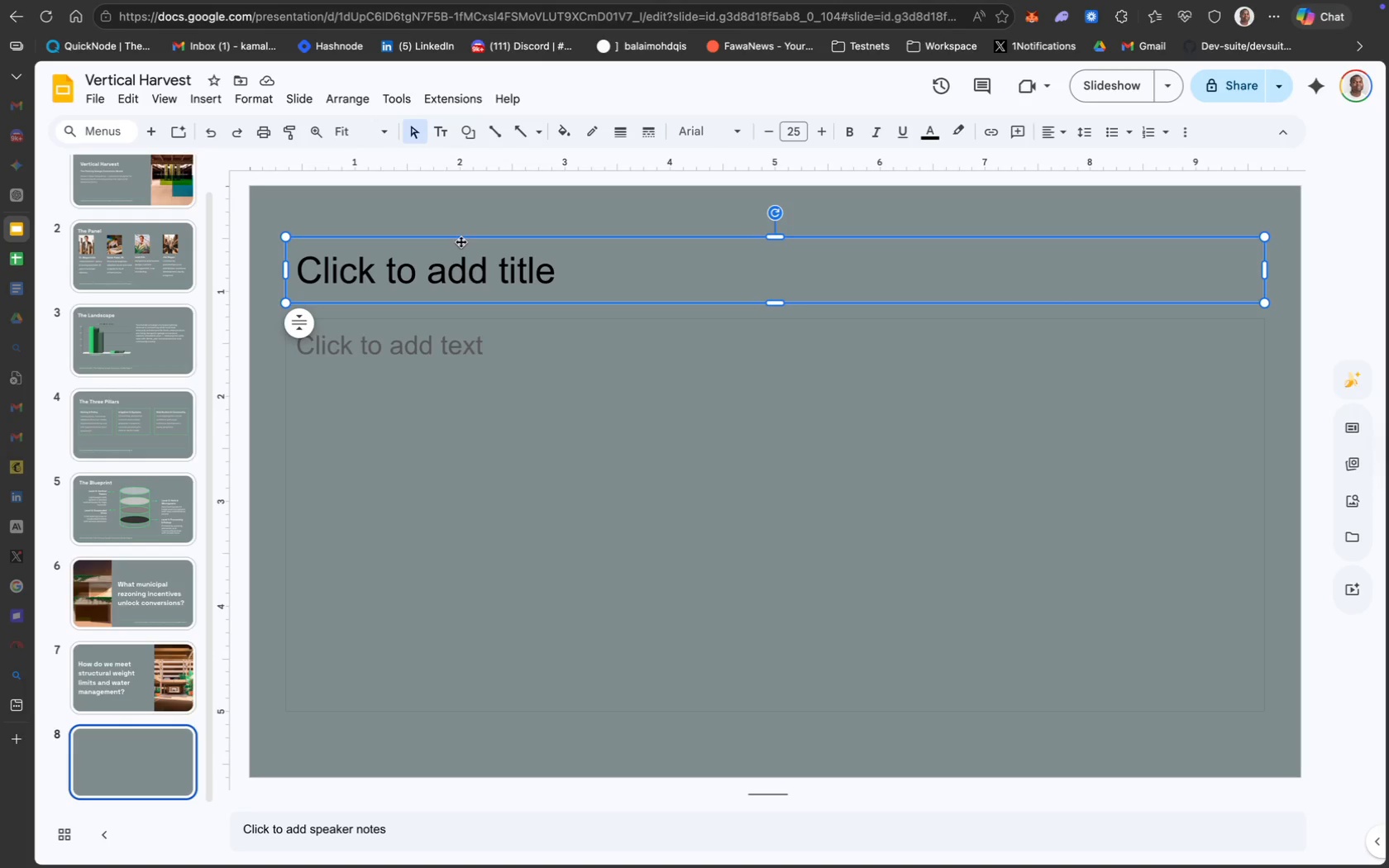 
wait(5.77)
 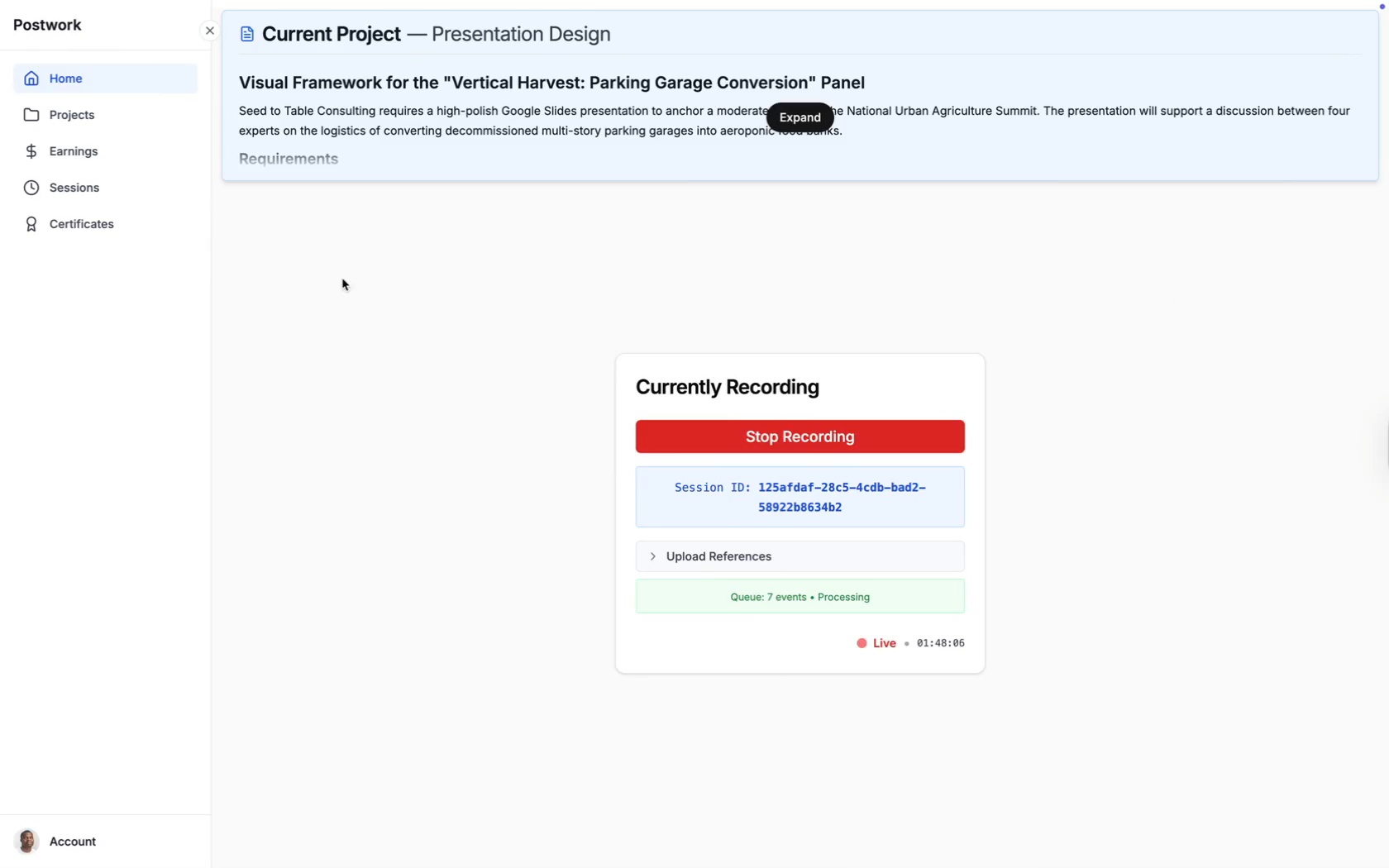 
right_click([513, 306])
 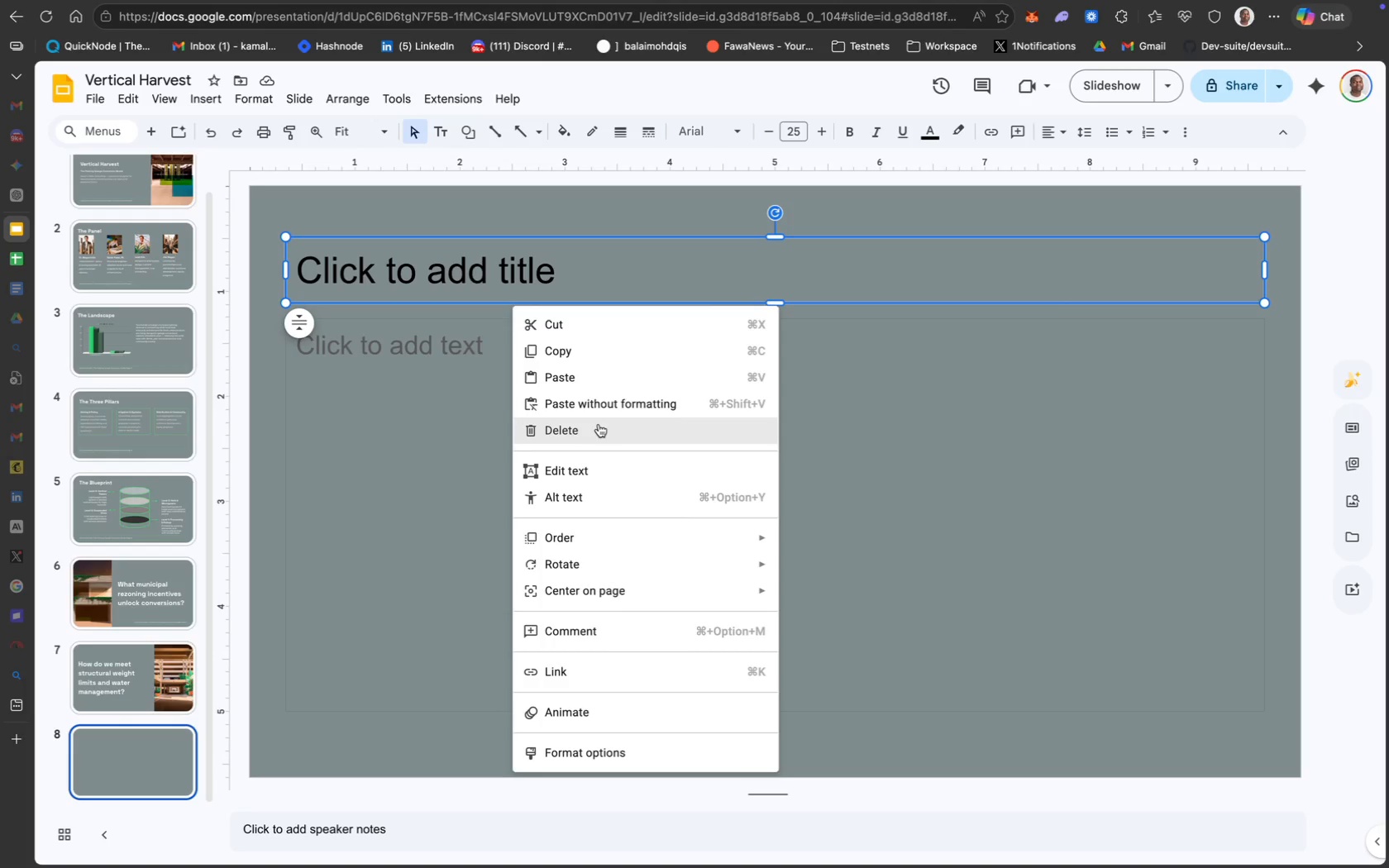 
left_click([599, 427])
 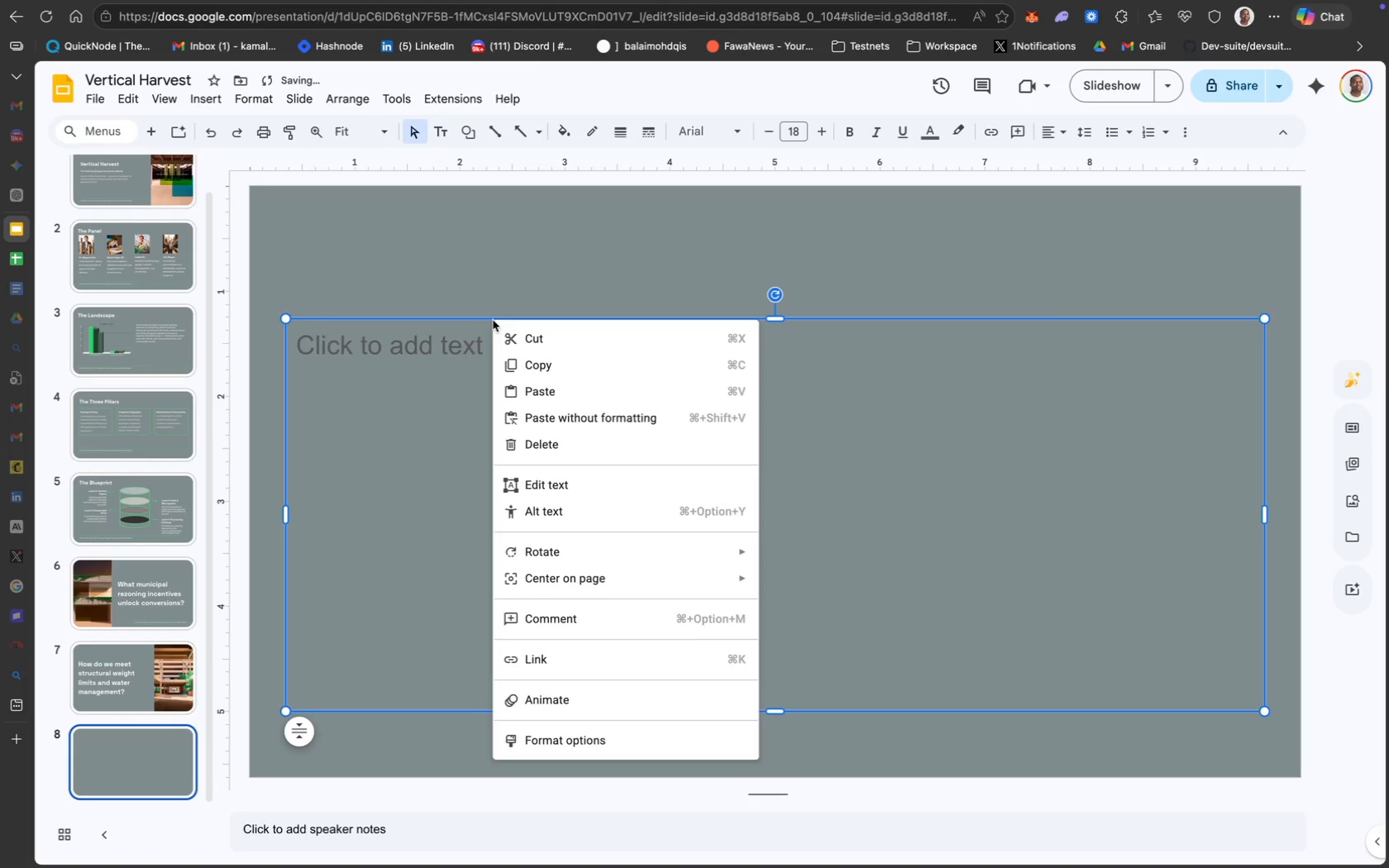 
left_click([573, 437])